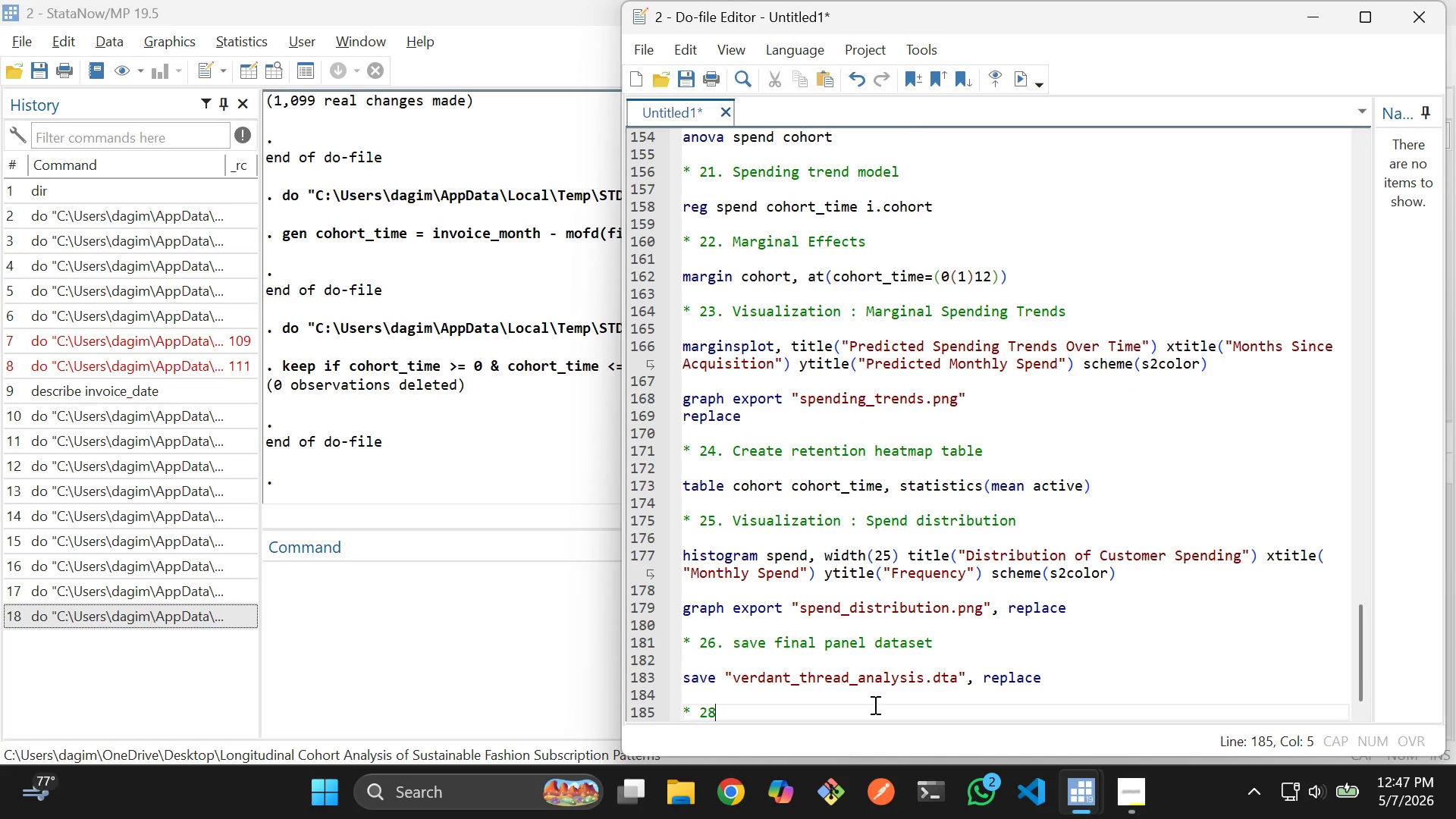 
key(ArrowRight)
 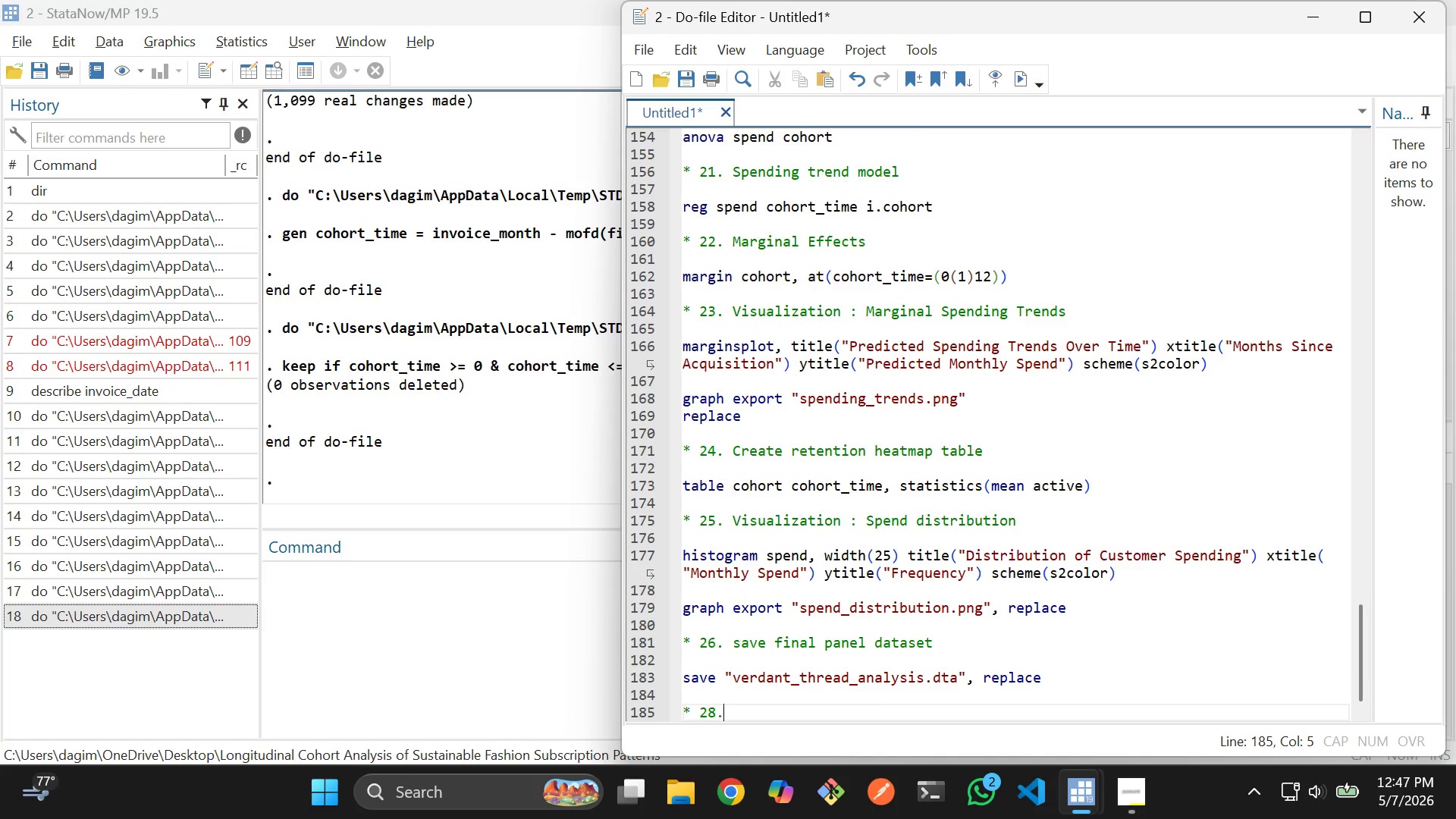 
type(. colse )
key(Backspace)
key(Backspace)
key(Backspace)
key(Backspace)
key(Backspace)
type(lose the lofog)
 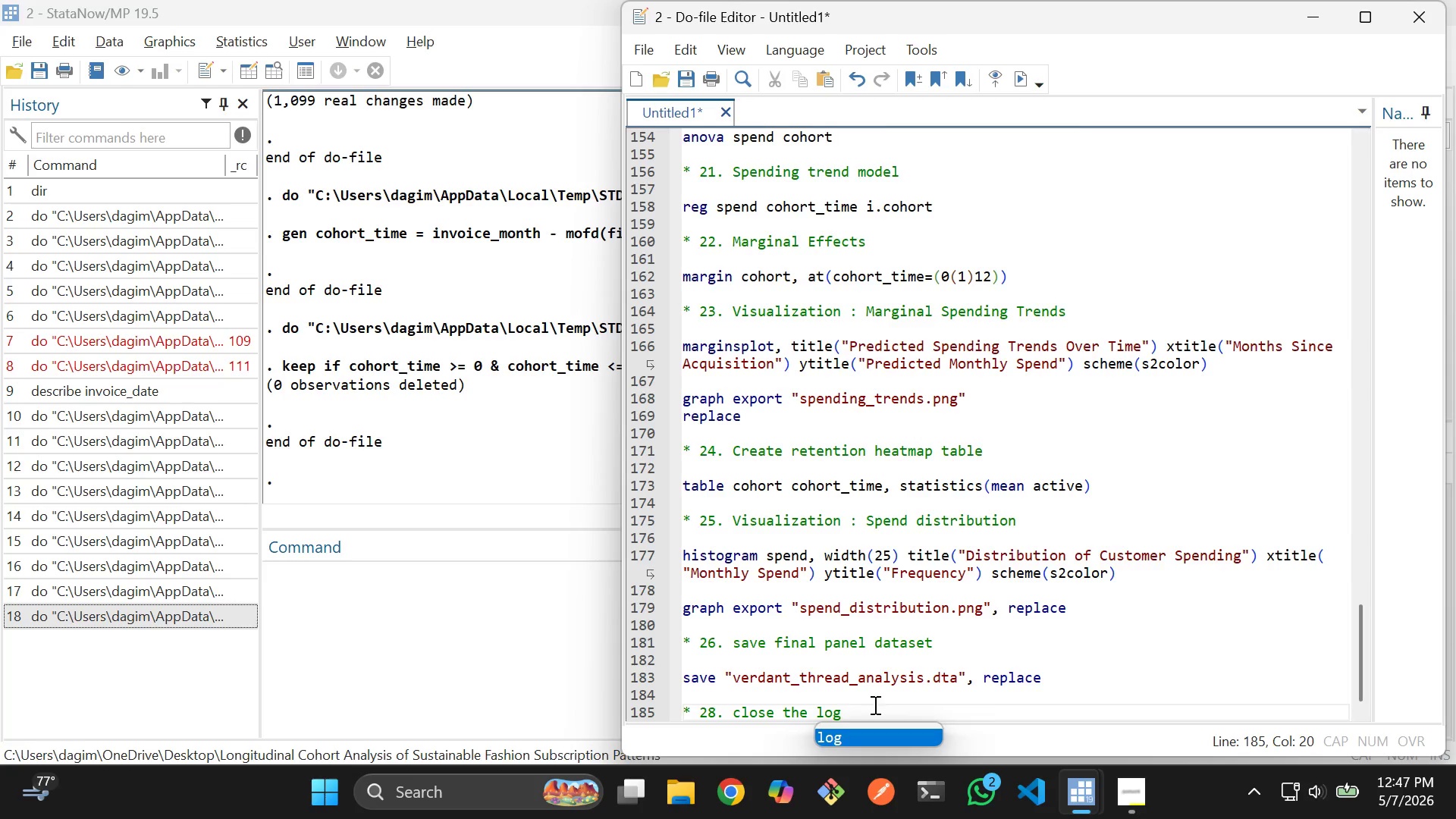 
key(Enter)
 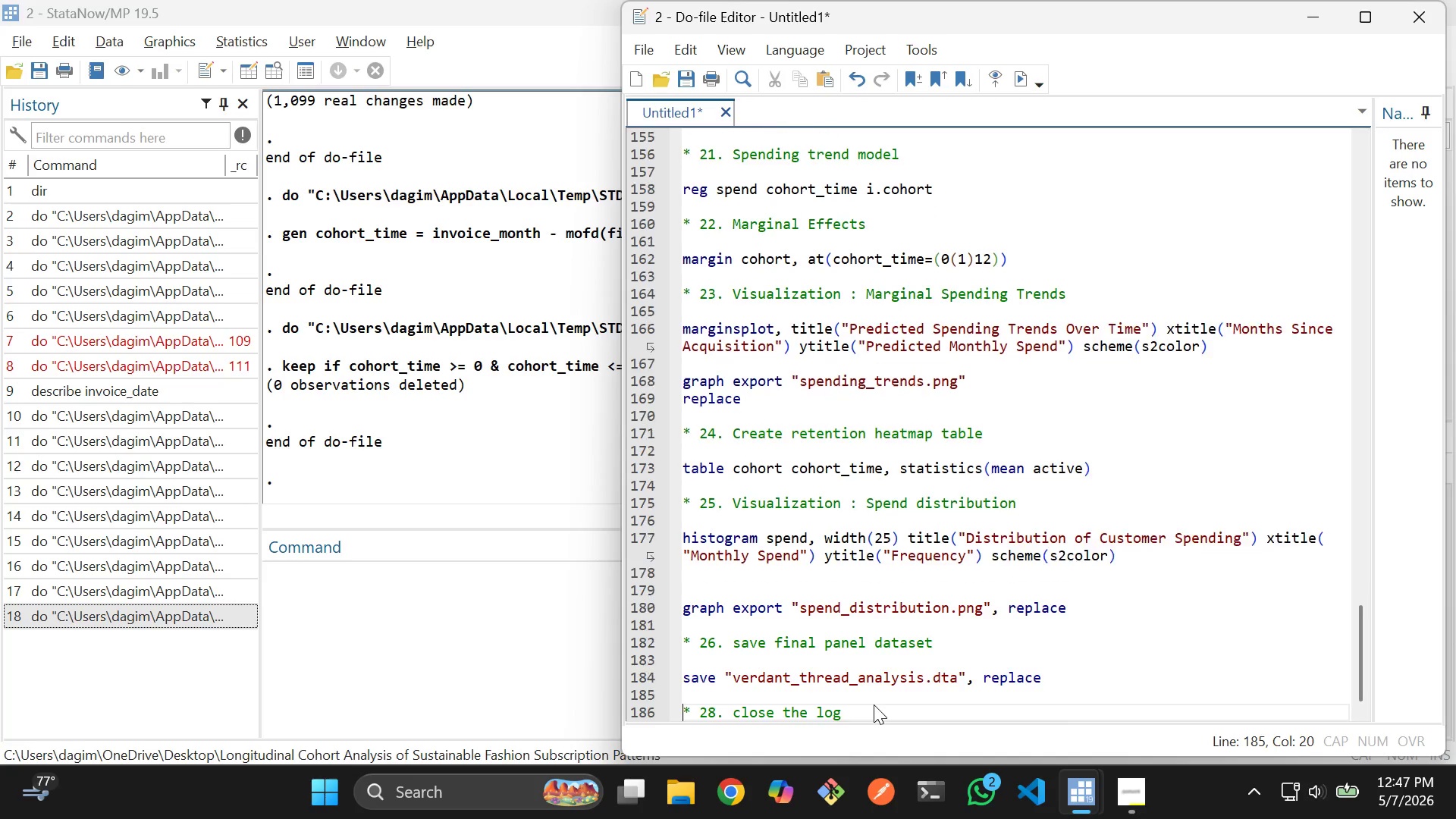 
key(Enter)
 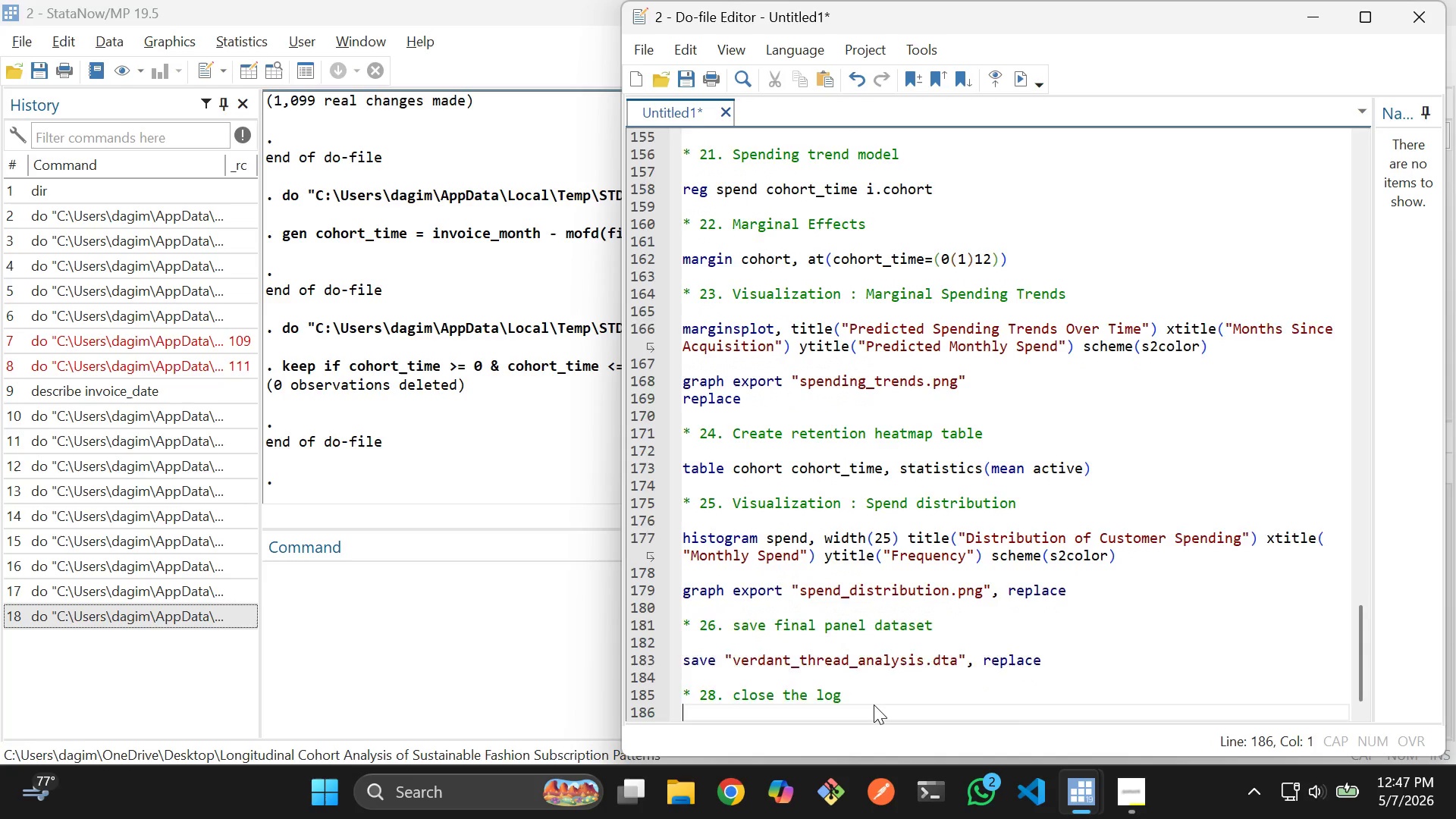 
key(Enter)
 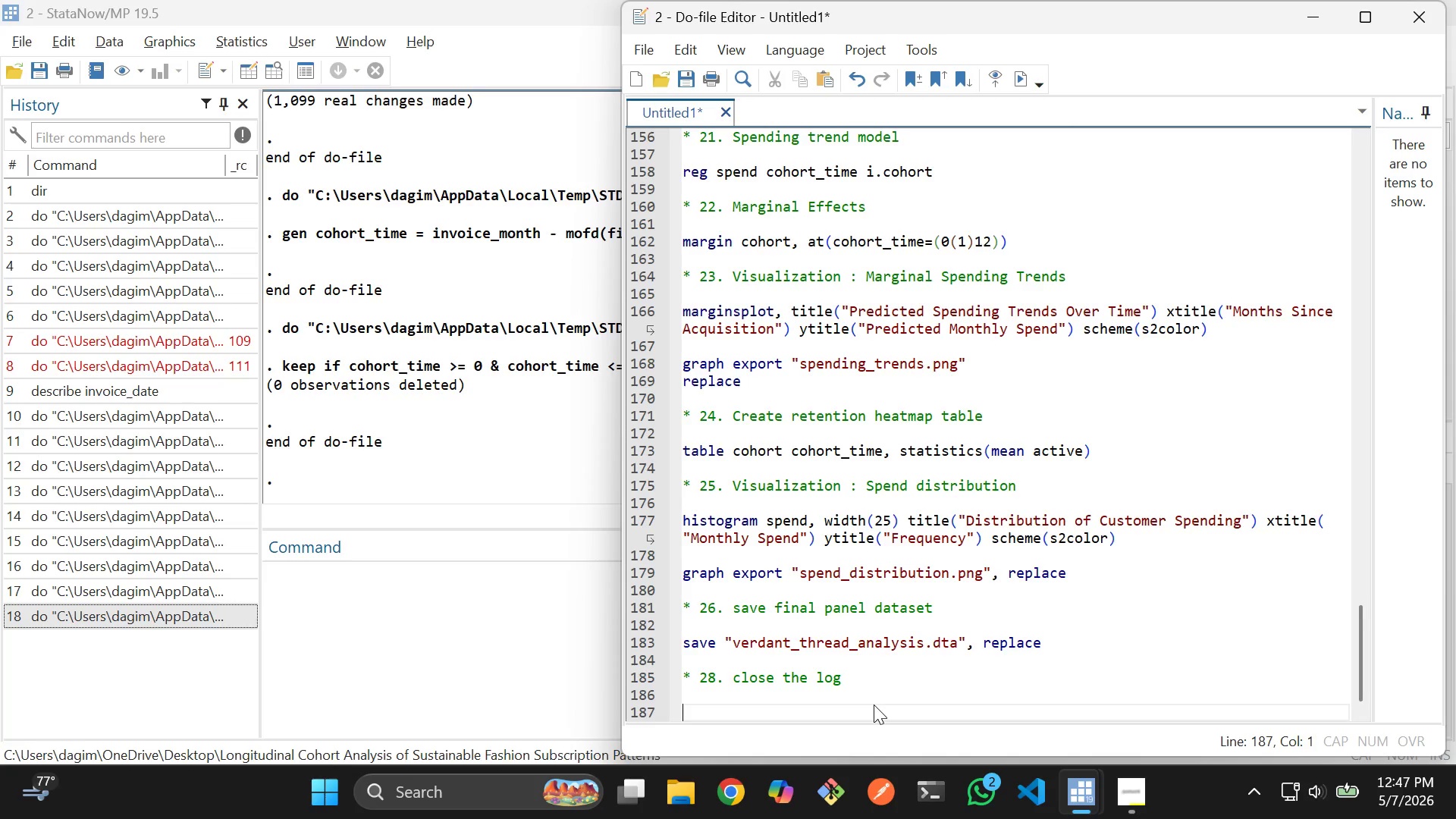 
type(log close)
 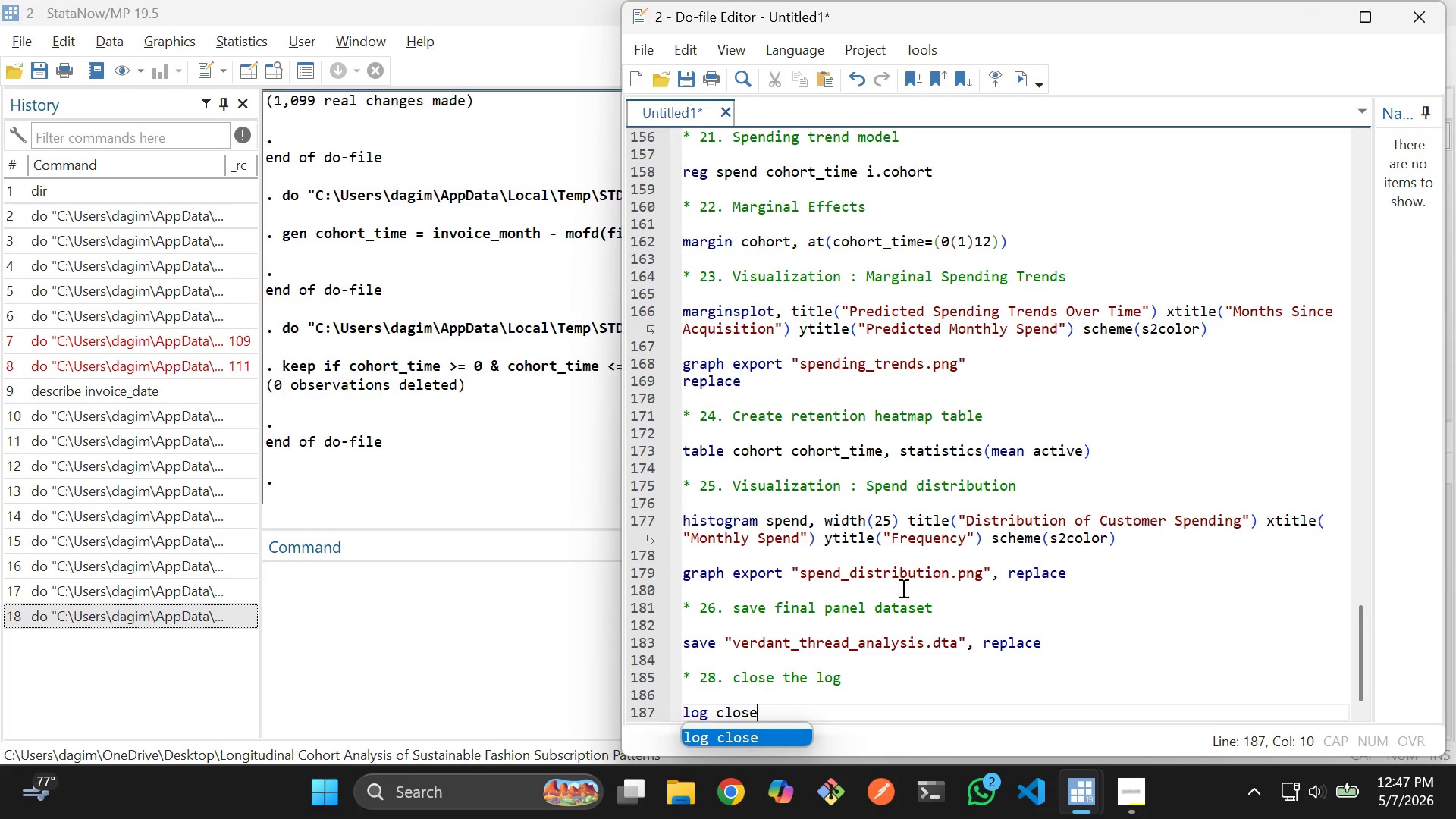 
left_click([978, 486])
 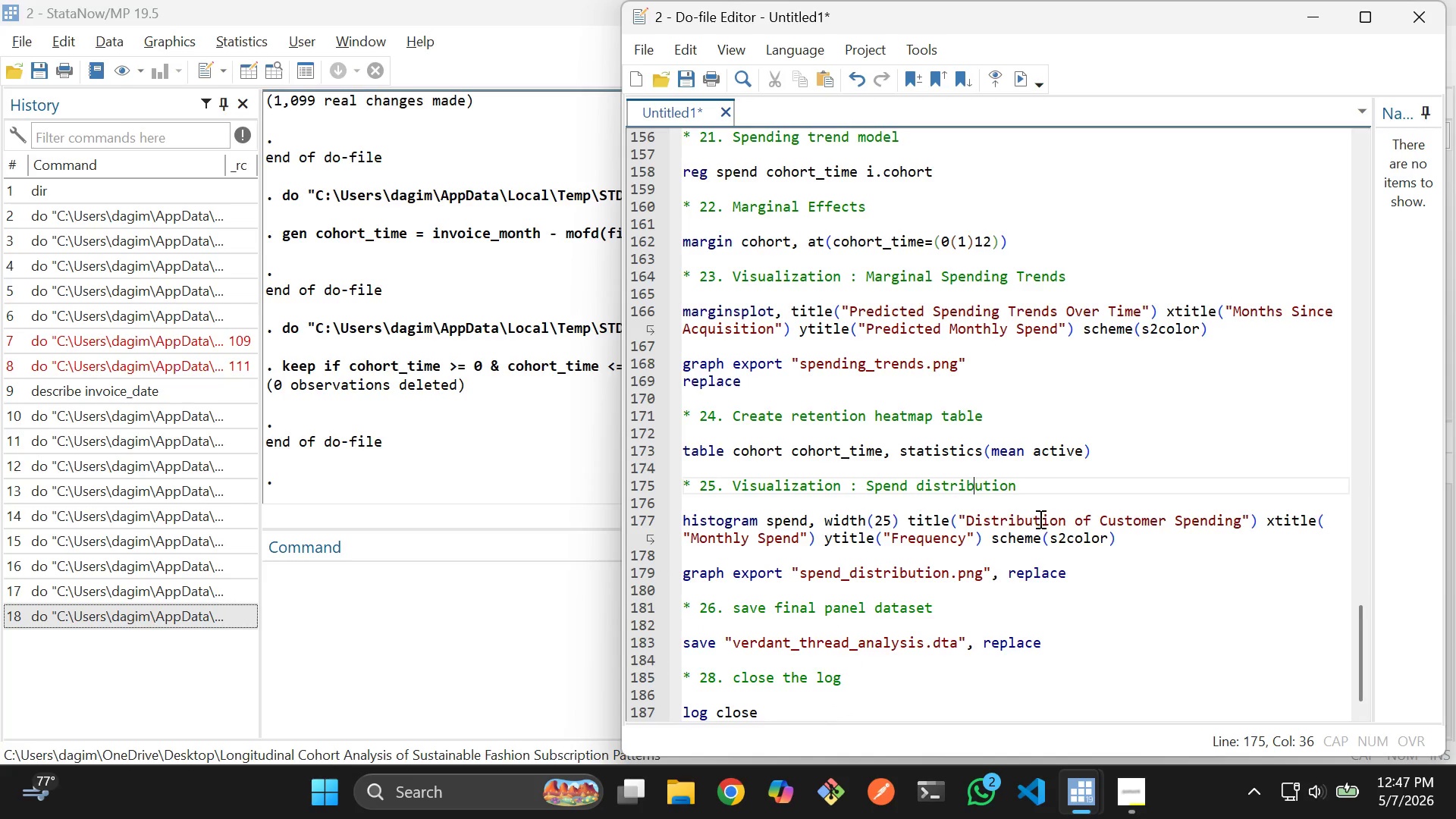 
scroll: coordinate [1030, 515], scroll_direction: up, amount: 35.0
 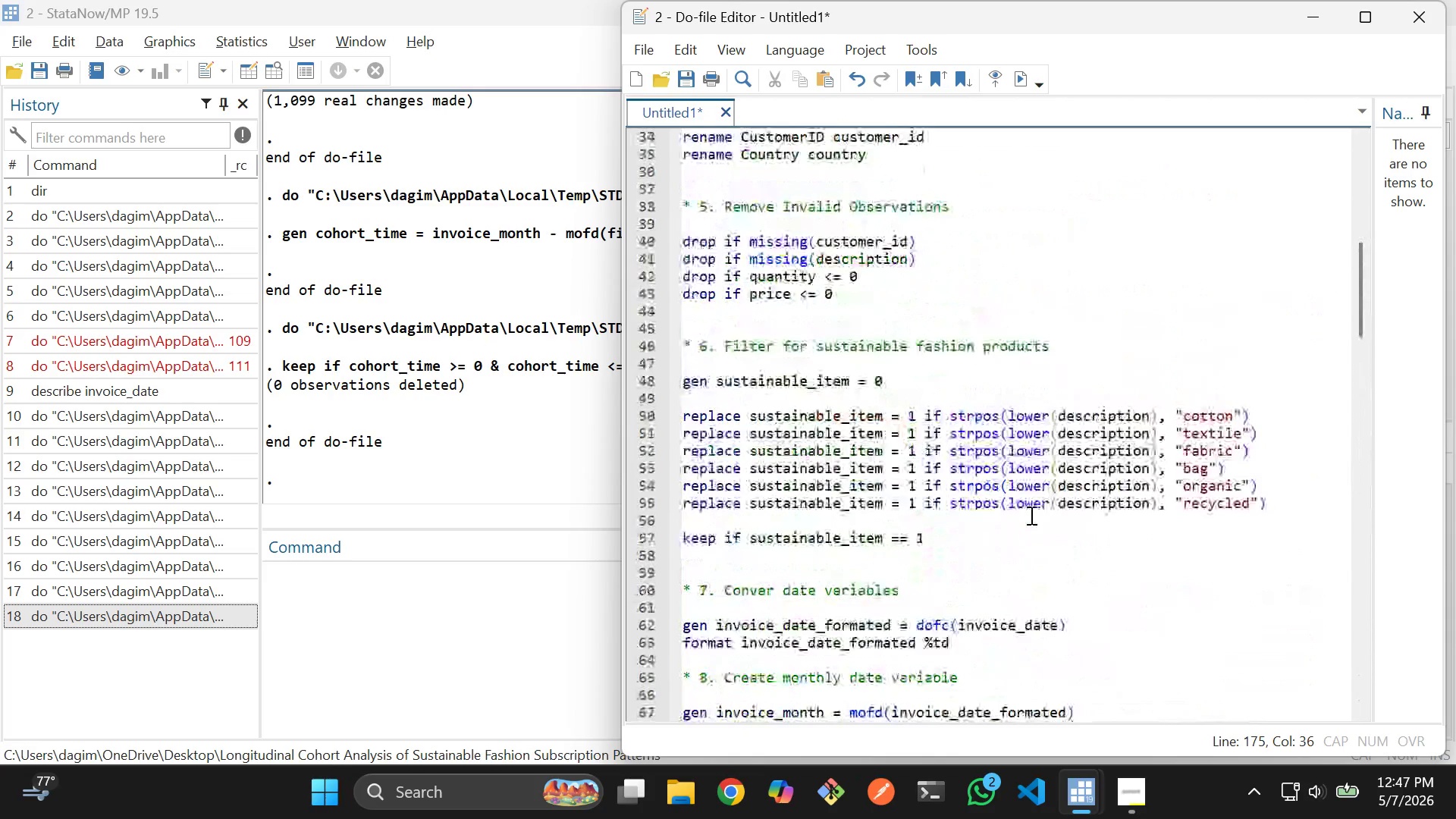 
scroll: coordinate [874, 471], scroll_direction: down, amount: 16.0
 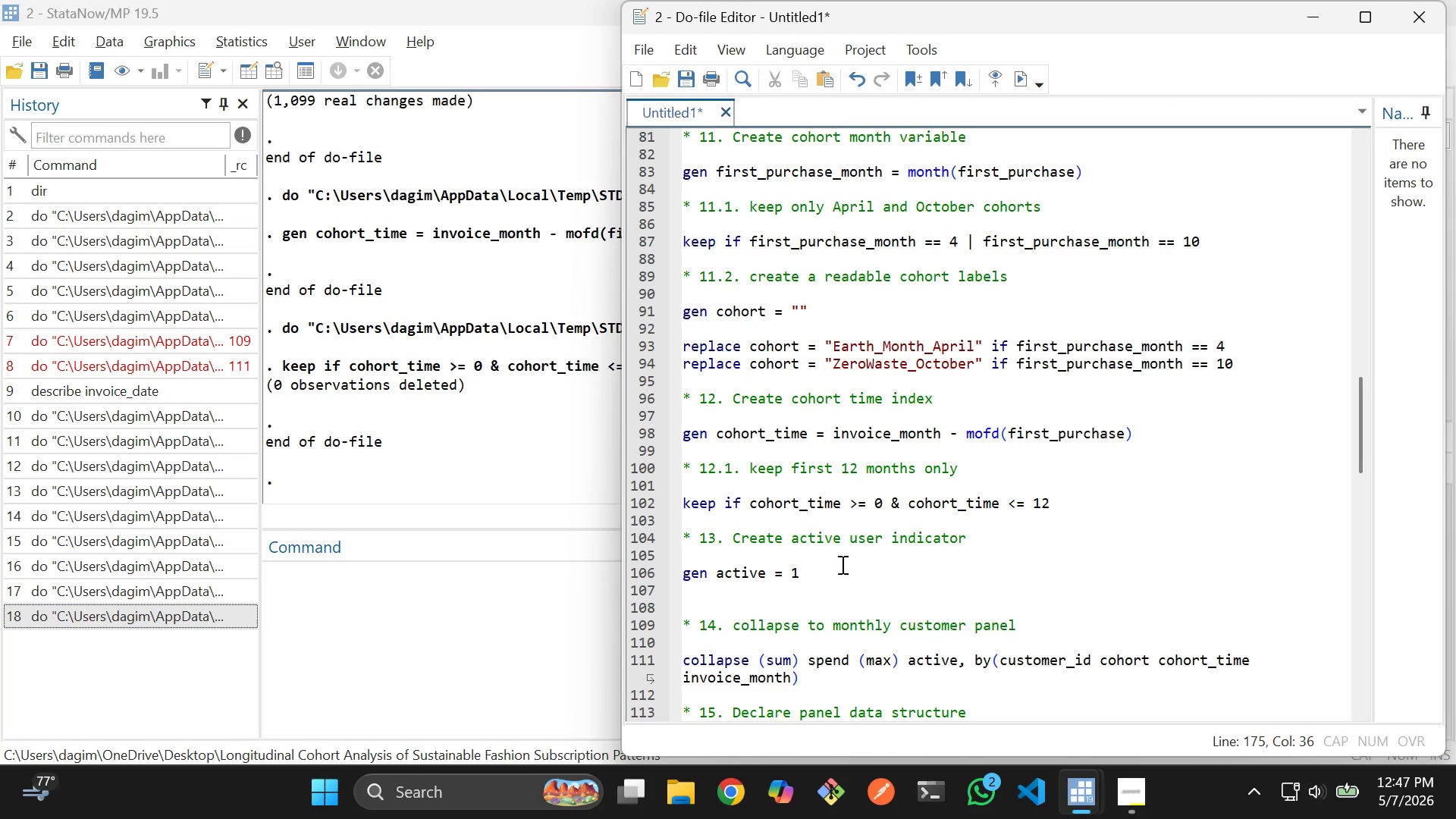 
left_click_drag(start_coordinate=[847, 572], to_coordinate=[695, 557])
 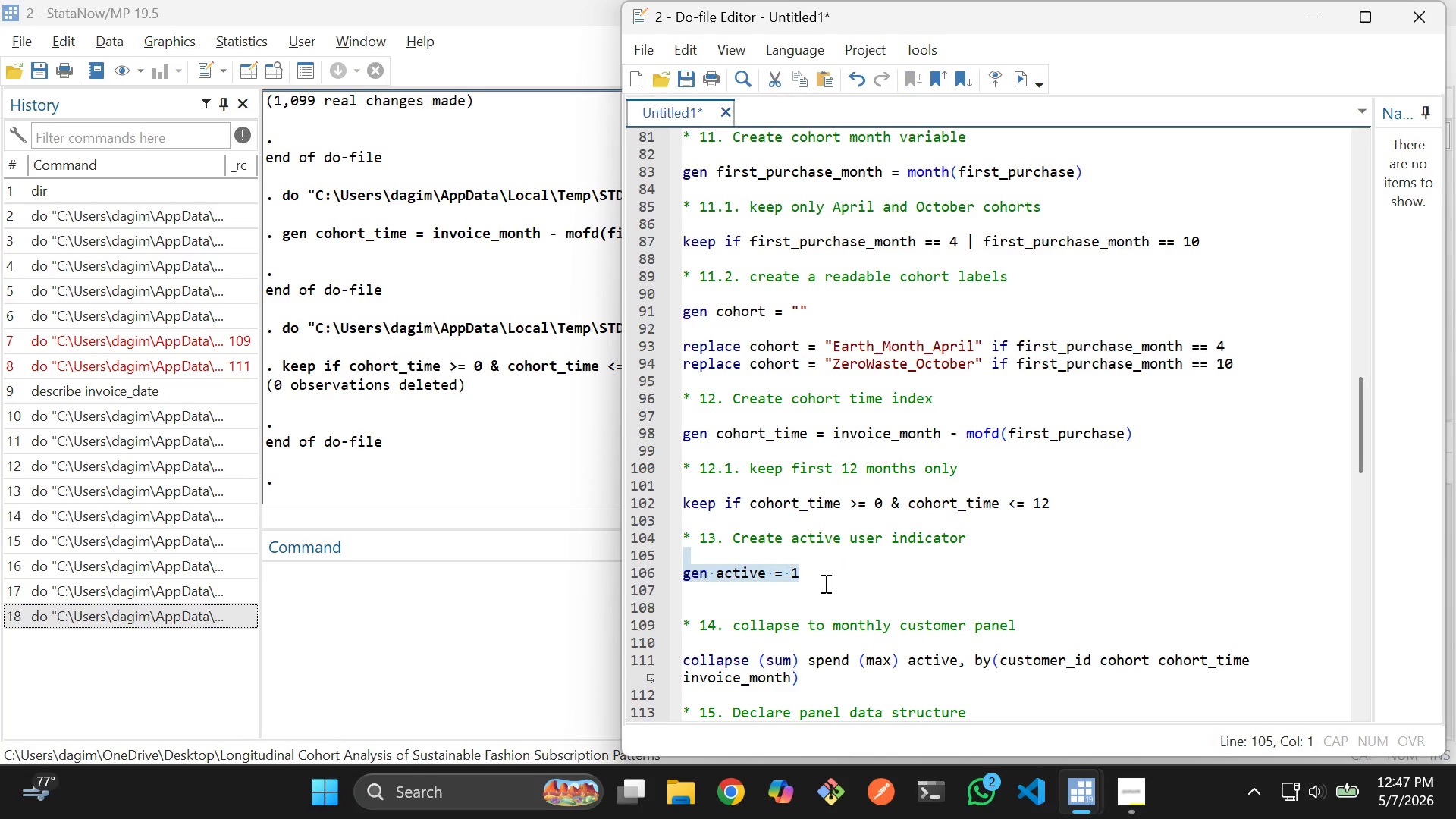 
key(Control+D)
 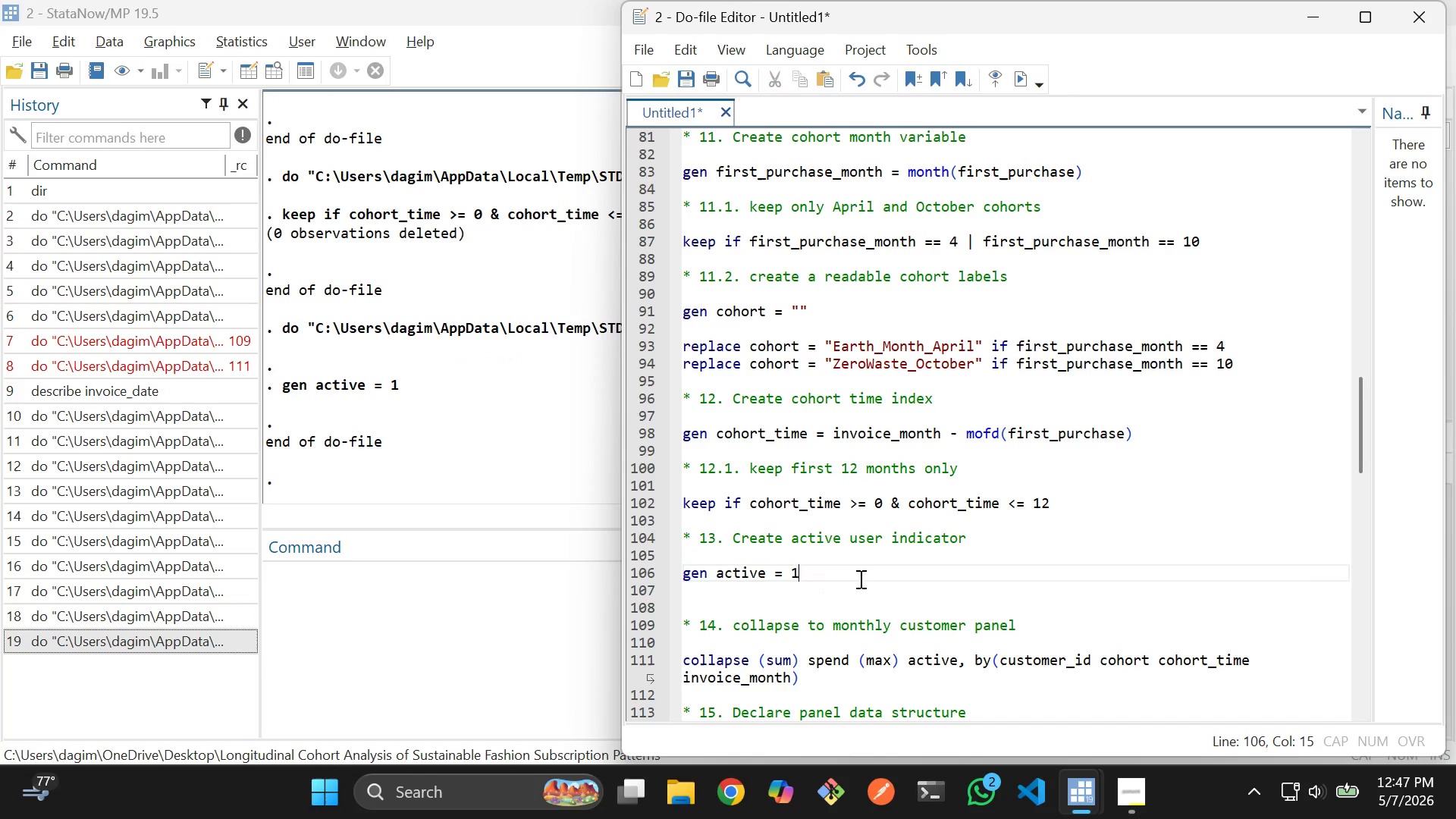 
scroll: coordinate [861, 579], scroll_direction: down, amount: 2.0
 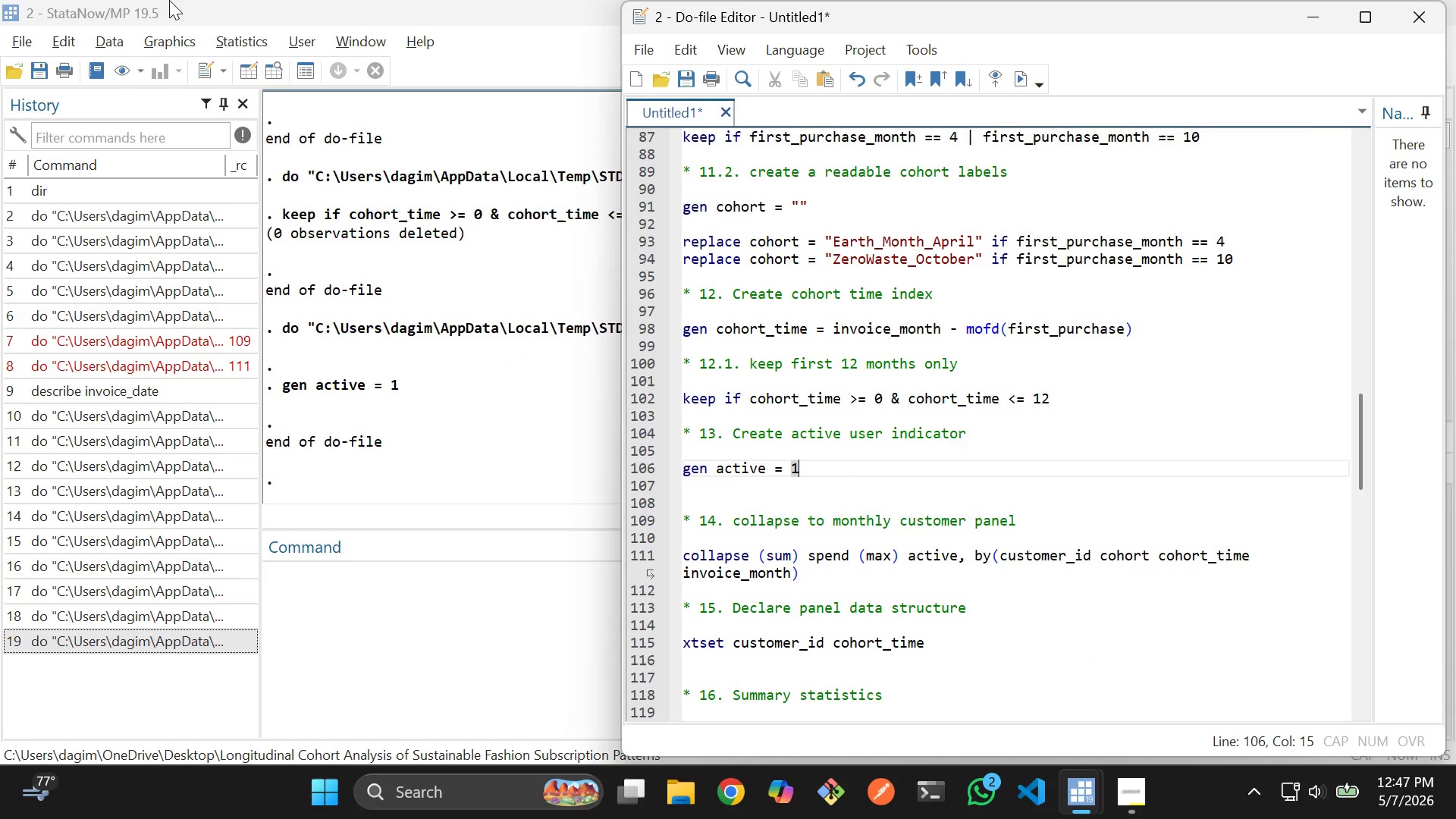 
left_click([269, 77])
 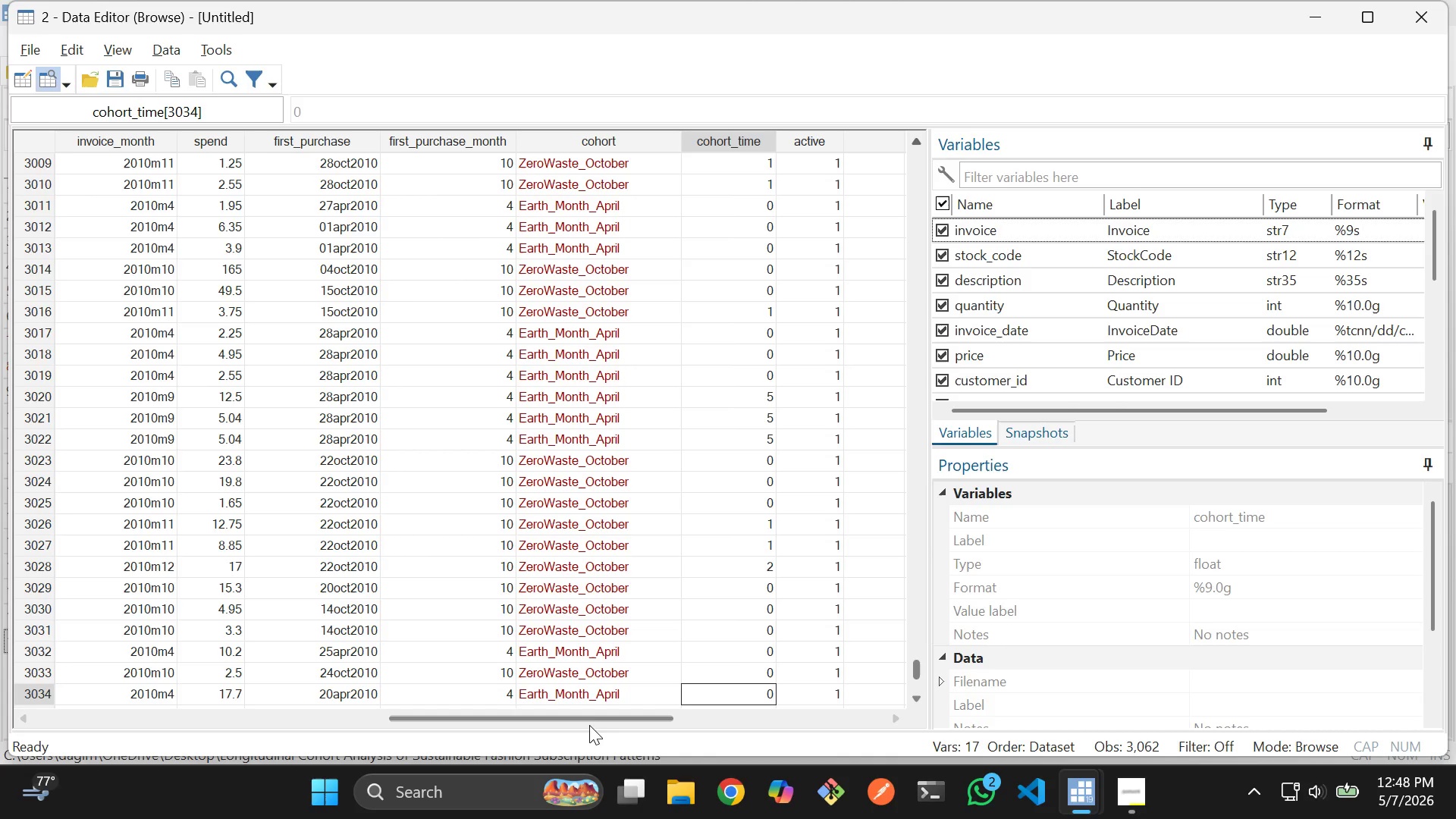 
left_click_drag(start_coordinate=[587, 718], to_coordinate=[613, 717])
 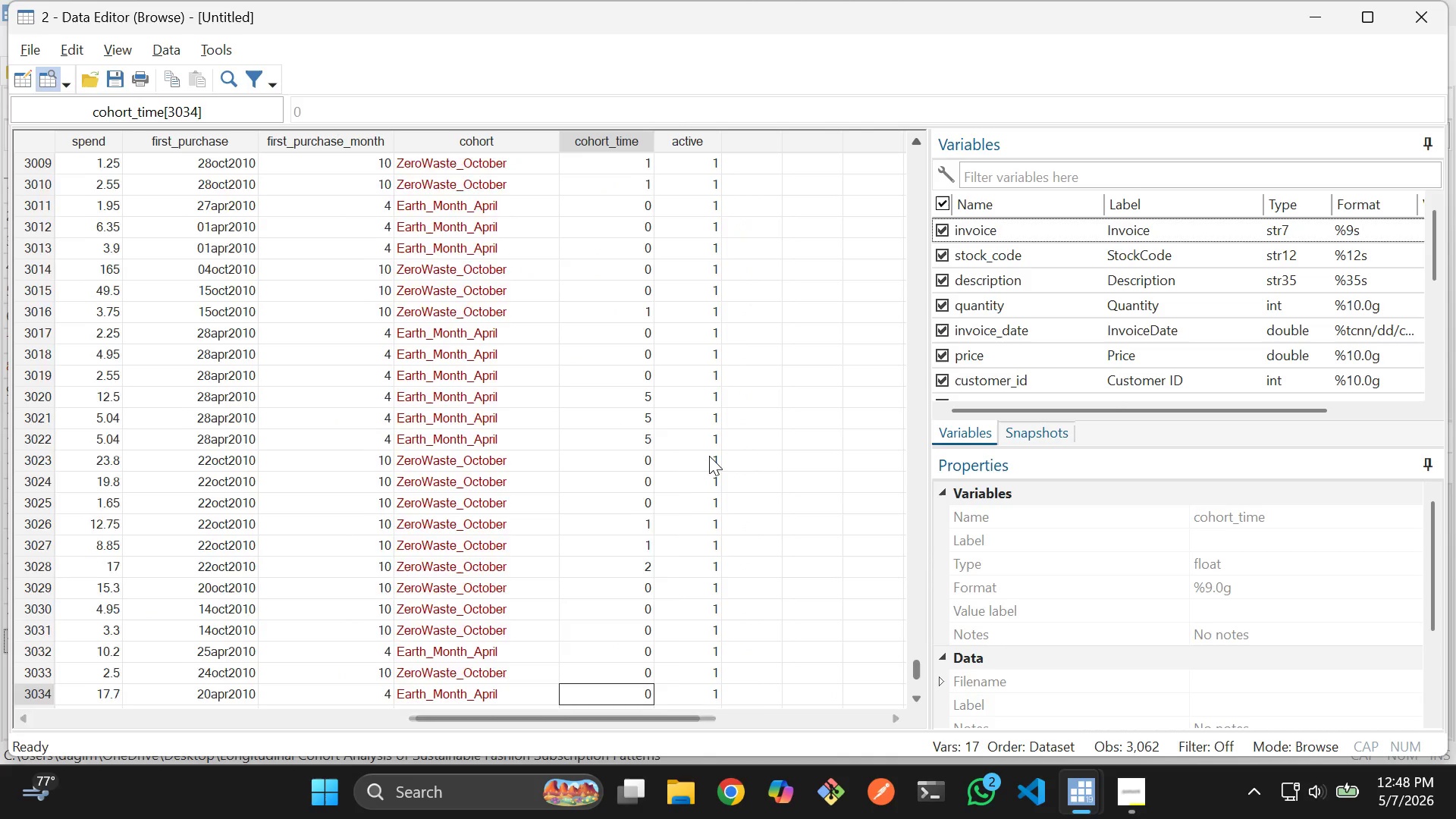 
scroll: coordinate [708, 473], scroll_direction: up, amount: 16.0
 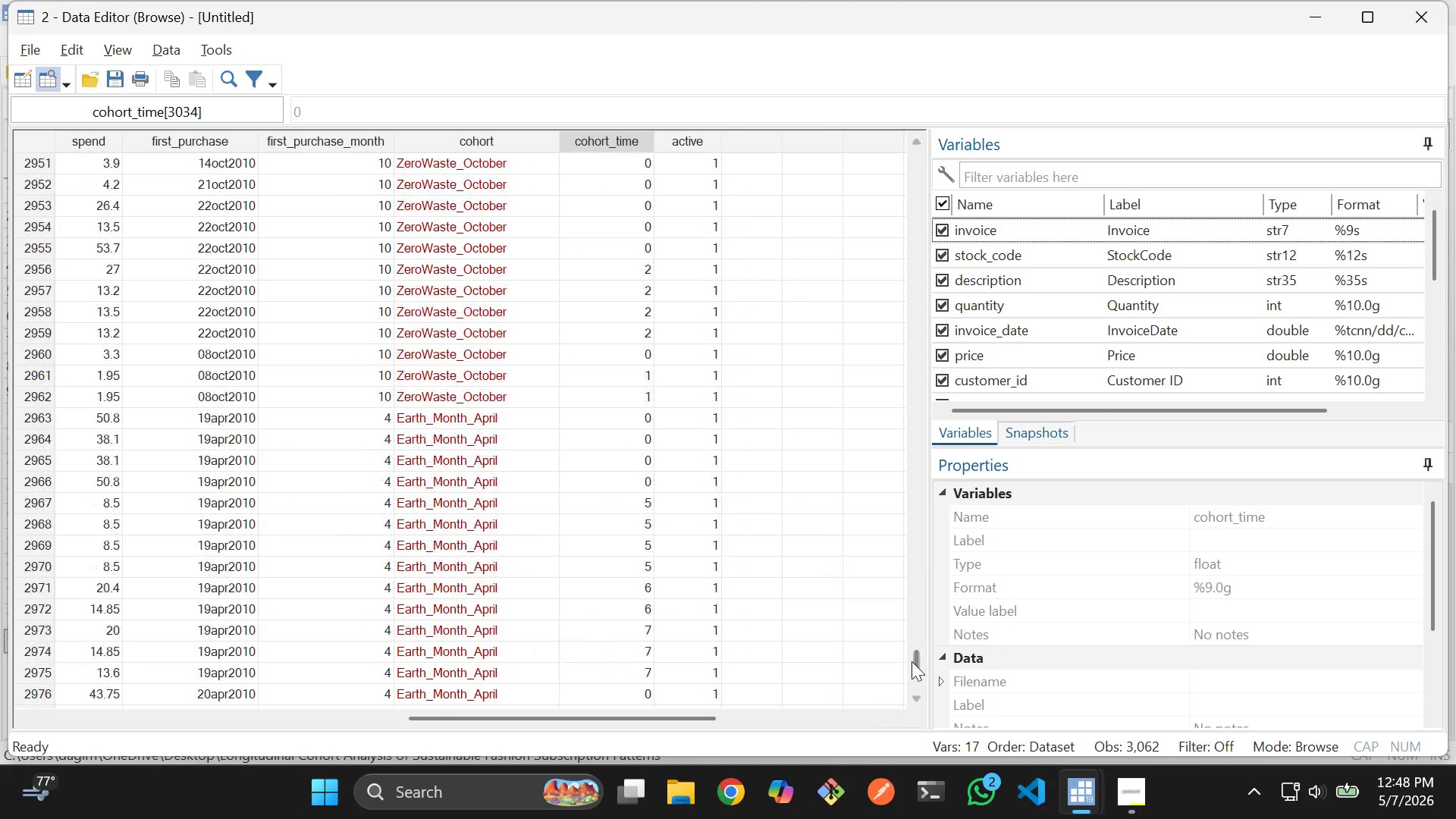 
left_click_drag(start_coordinate=[912, 666], to_coordinate=[803, 156])
 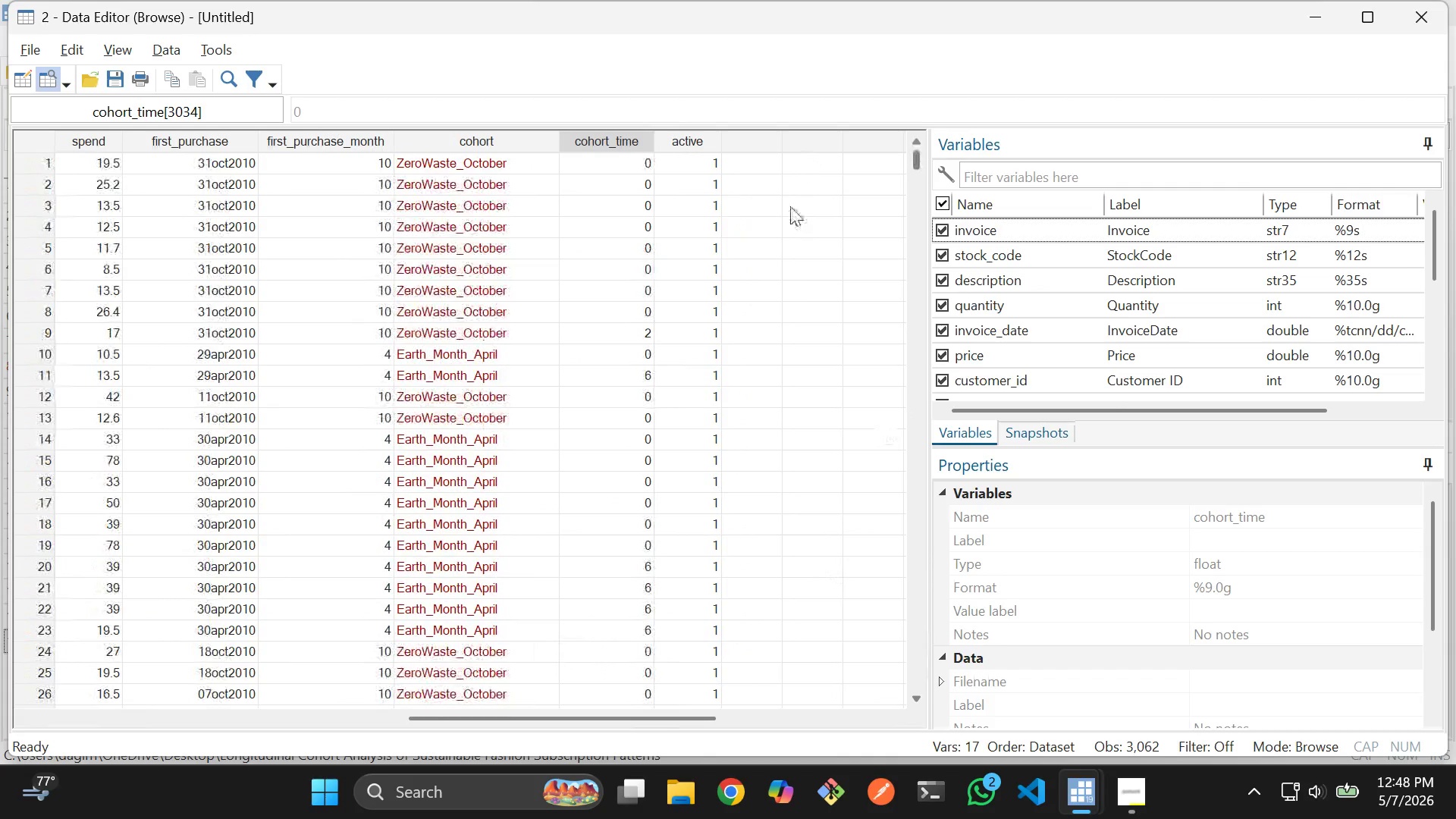 
key(Alt+AltLeft)
 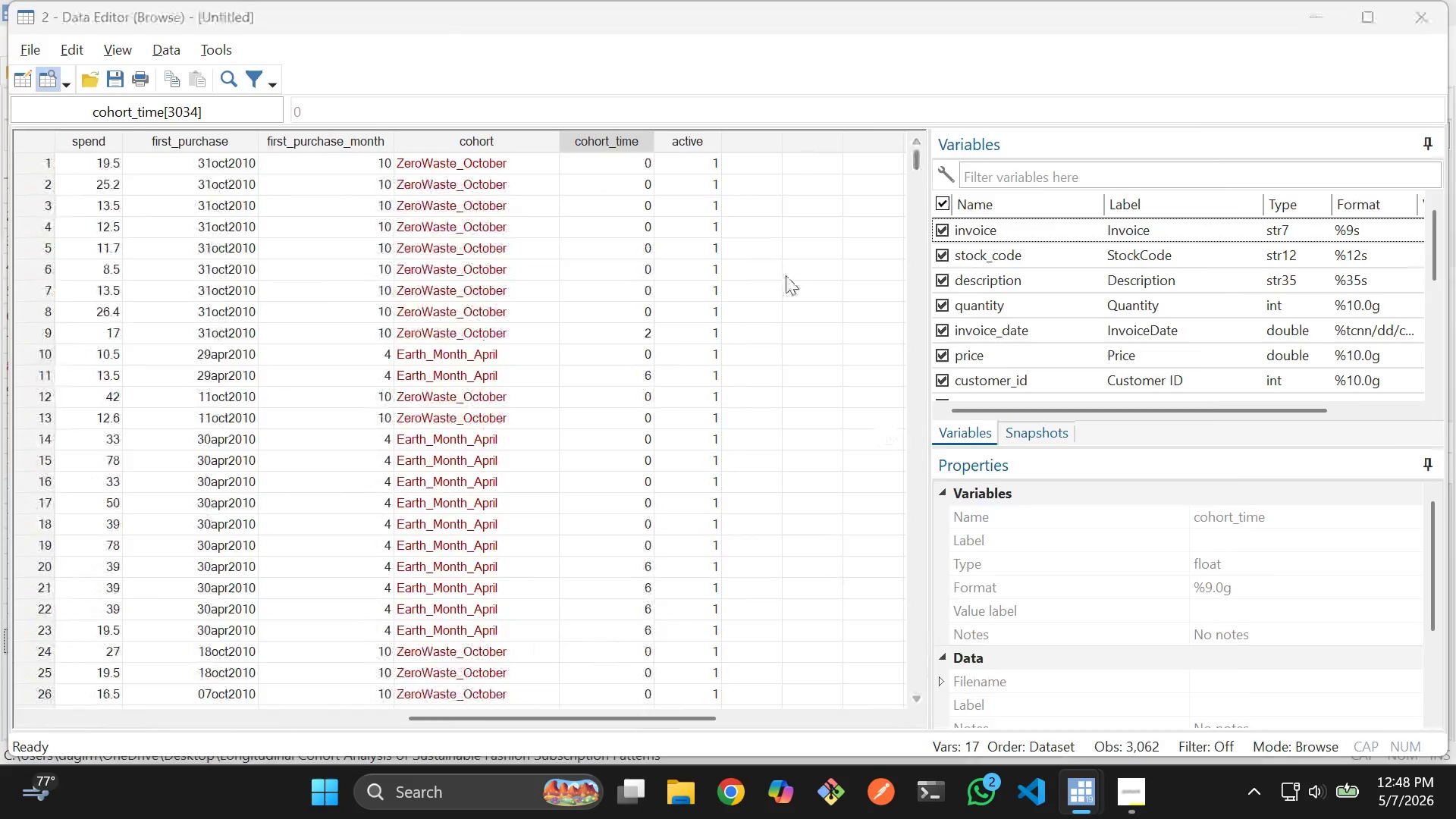 
key(Alt+Tab)
 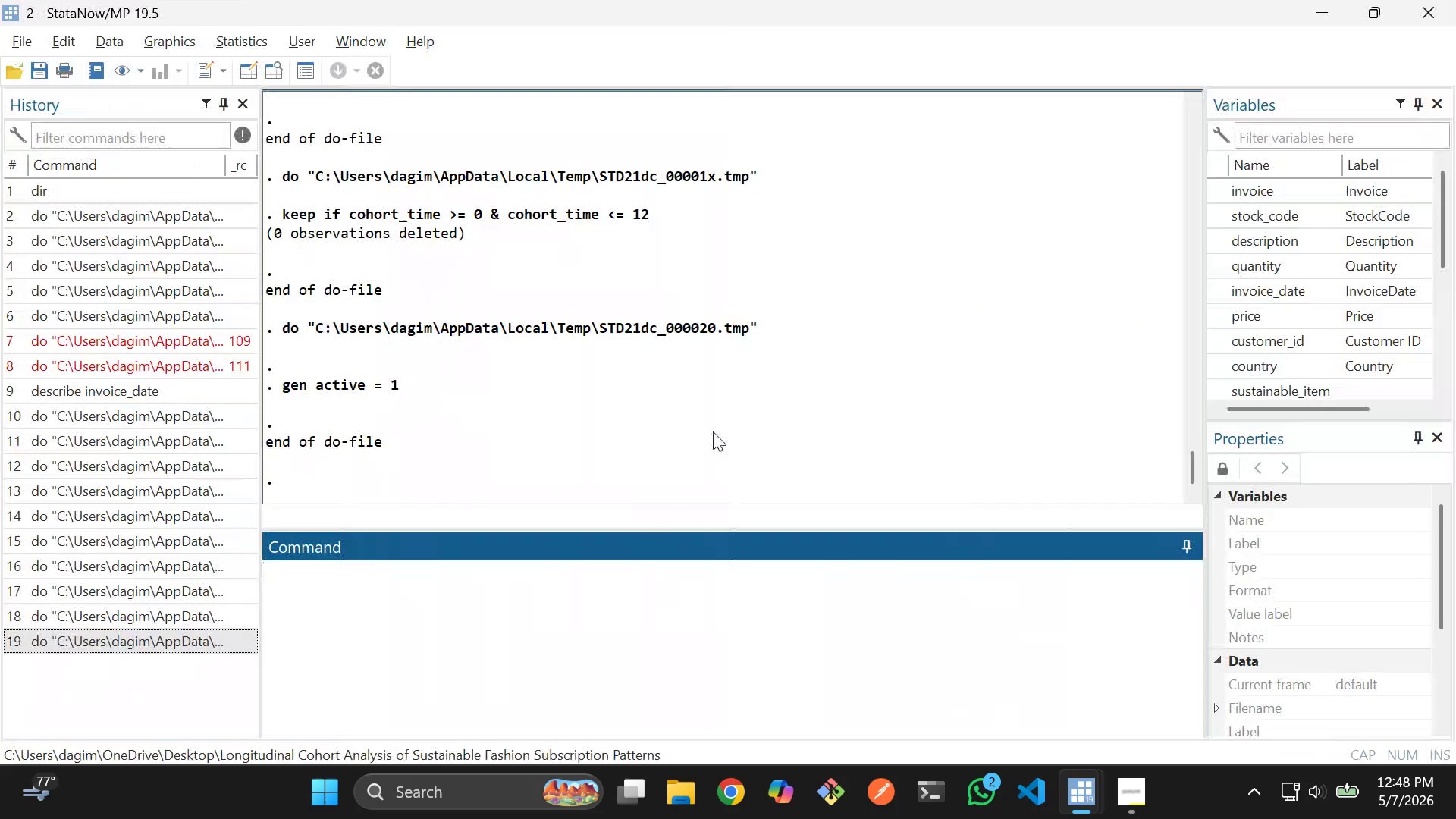 
key(Alt+Tab)
 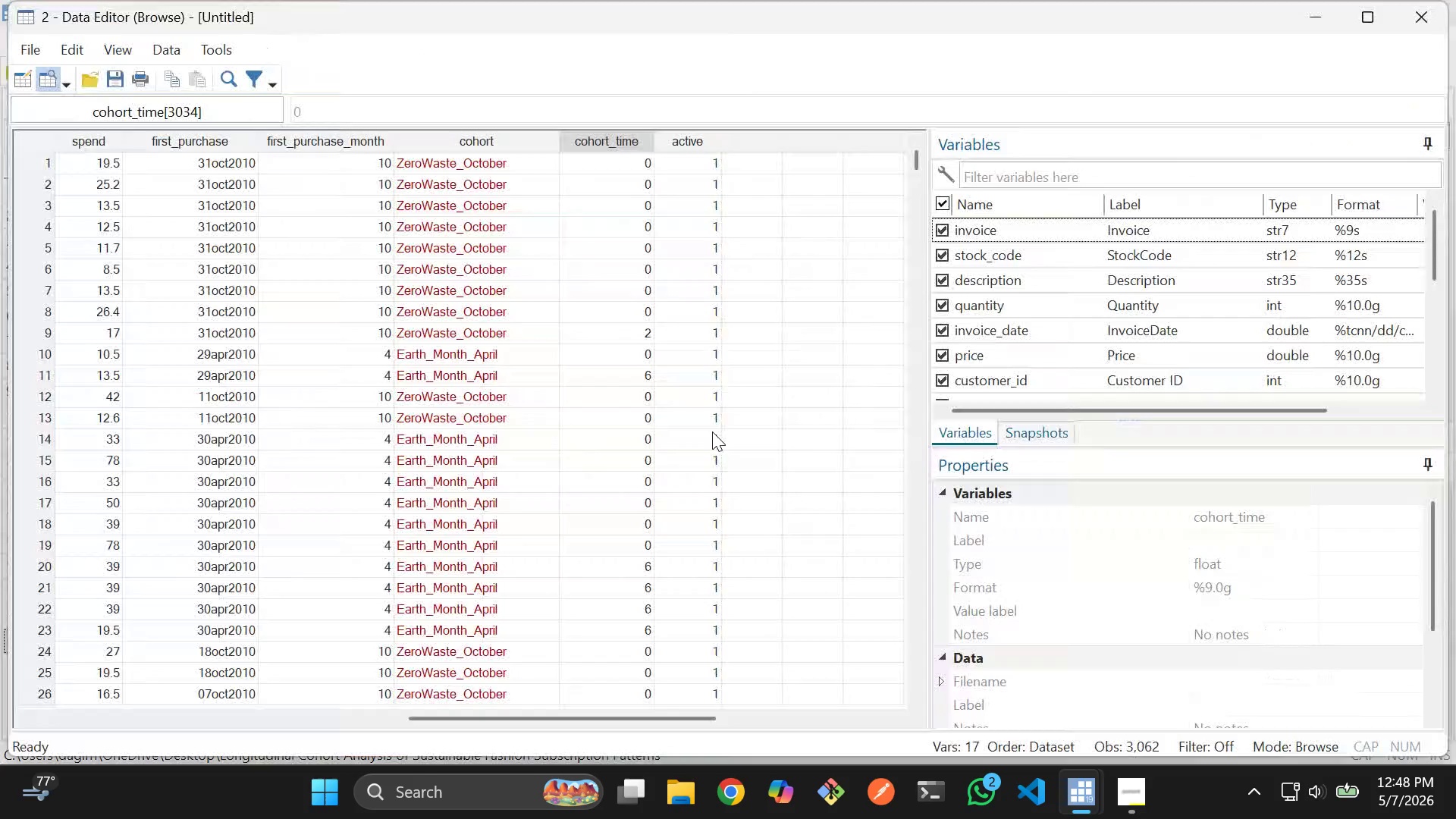 
key(Alt+Tab)
 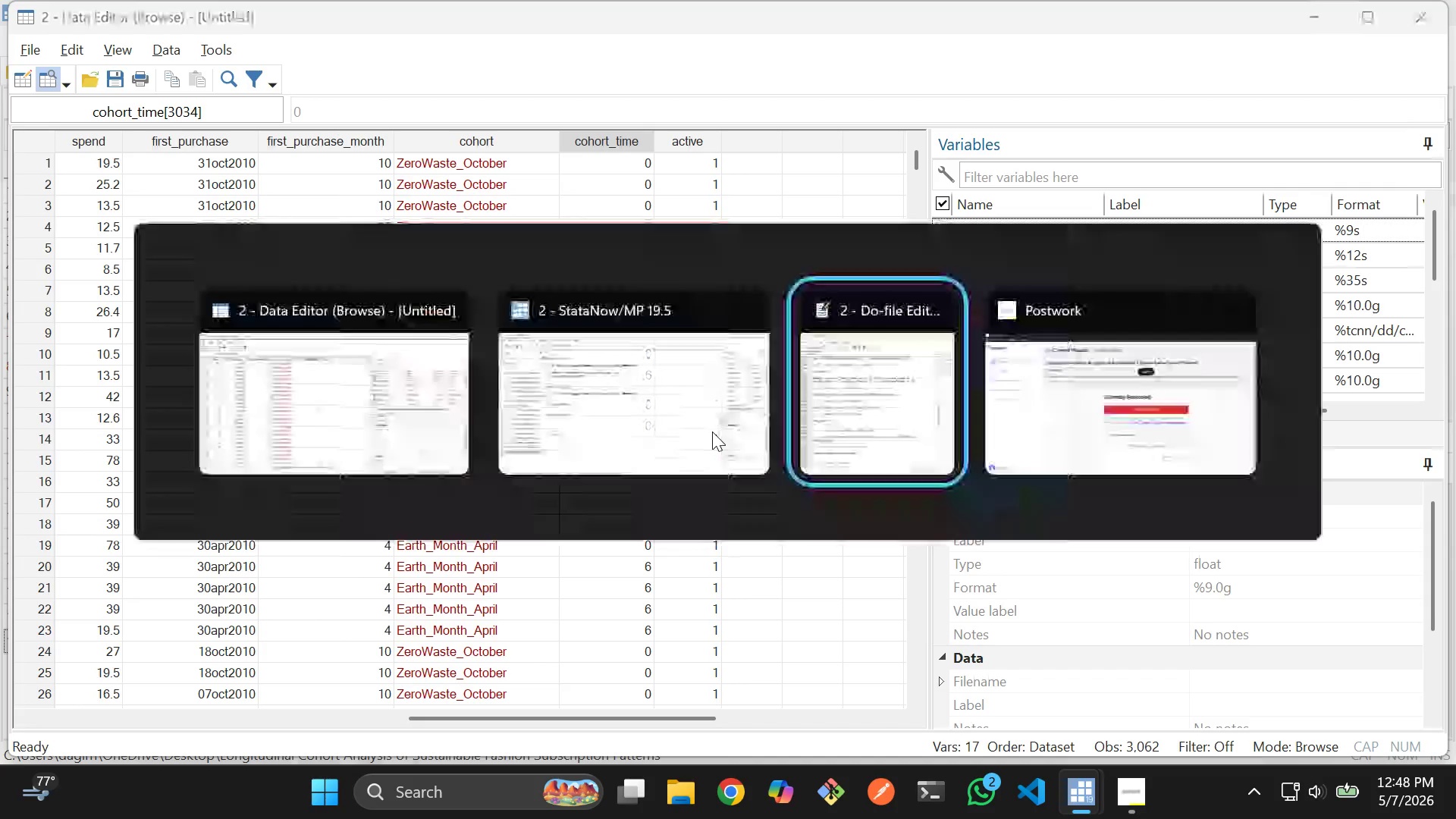 
key(Alt+Tab)
 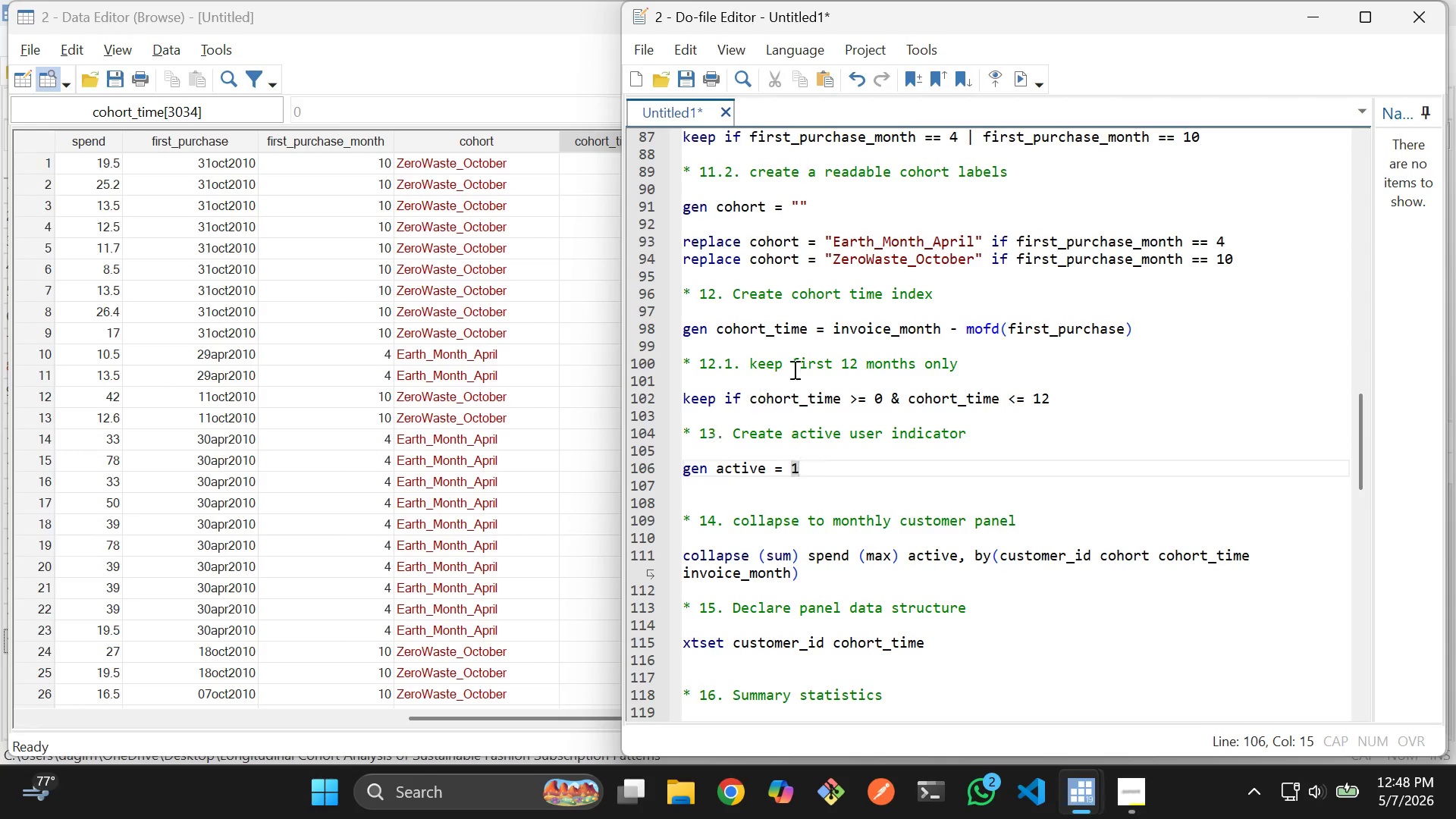 
key(Alt+Tab)
 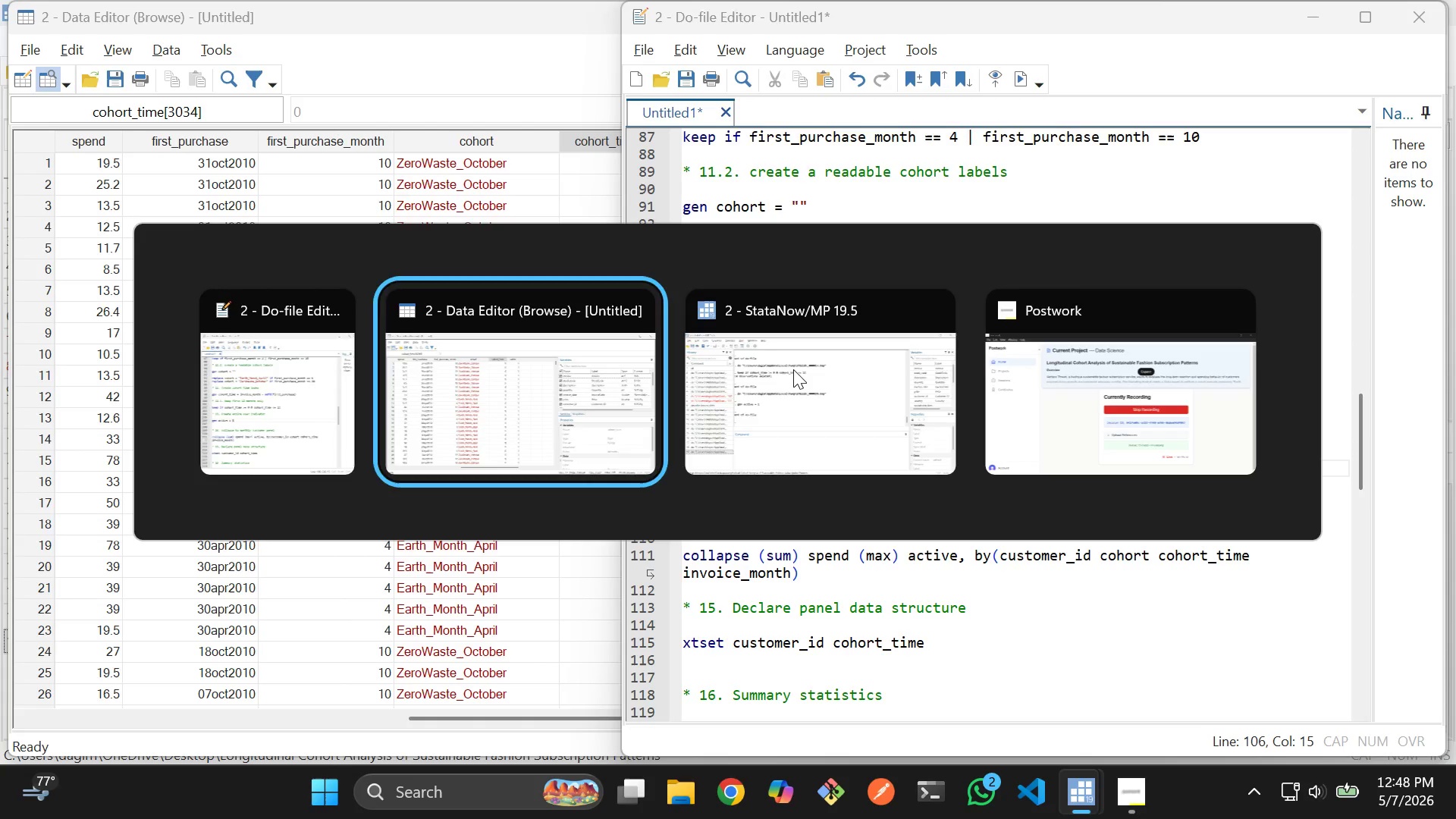 
key(Alt+Tab)
 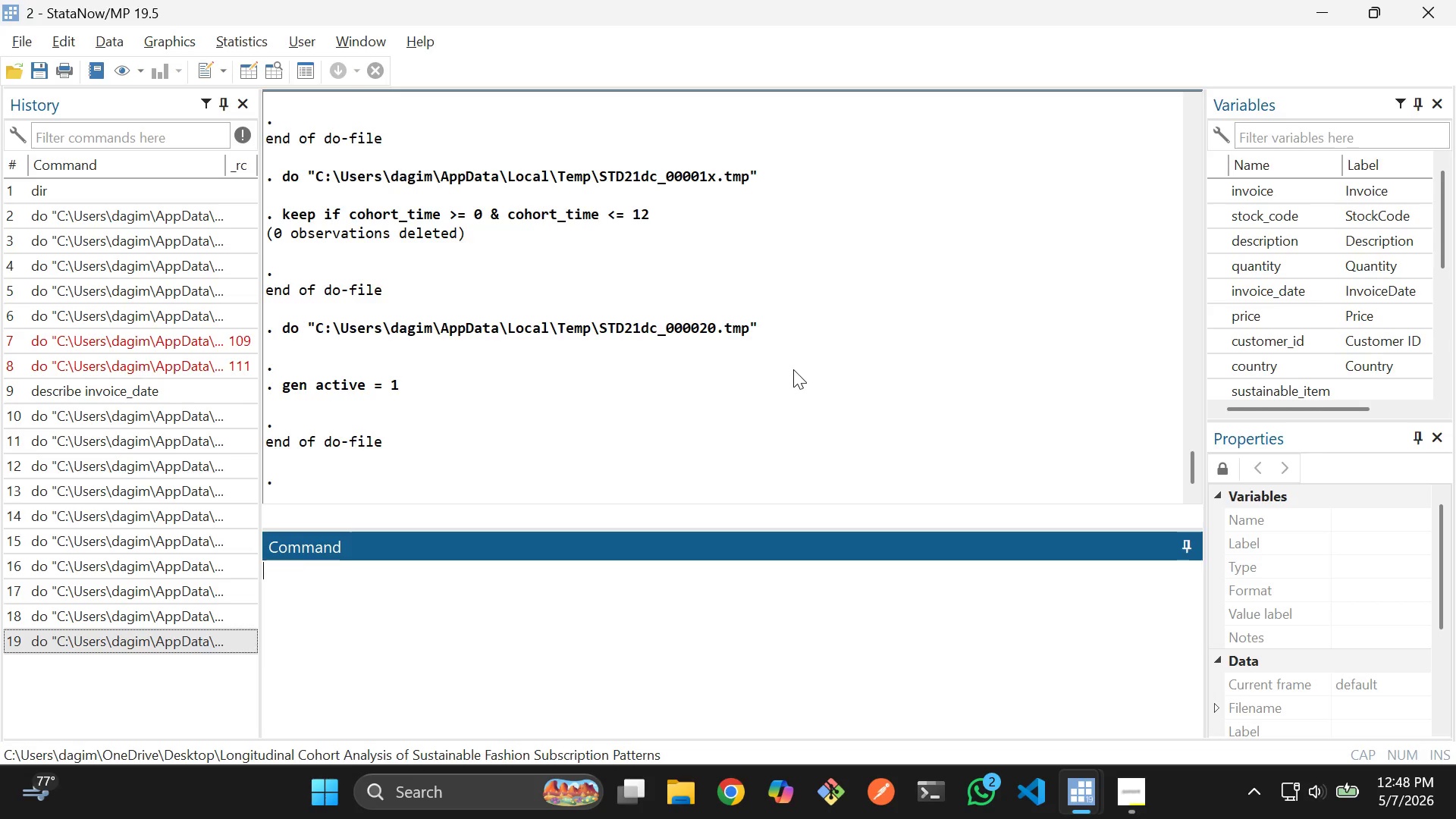 
key(Alt+Tab)
 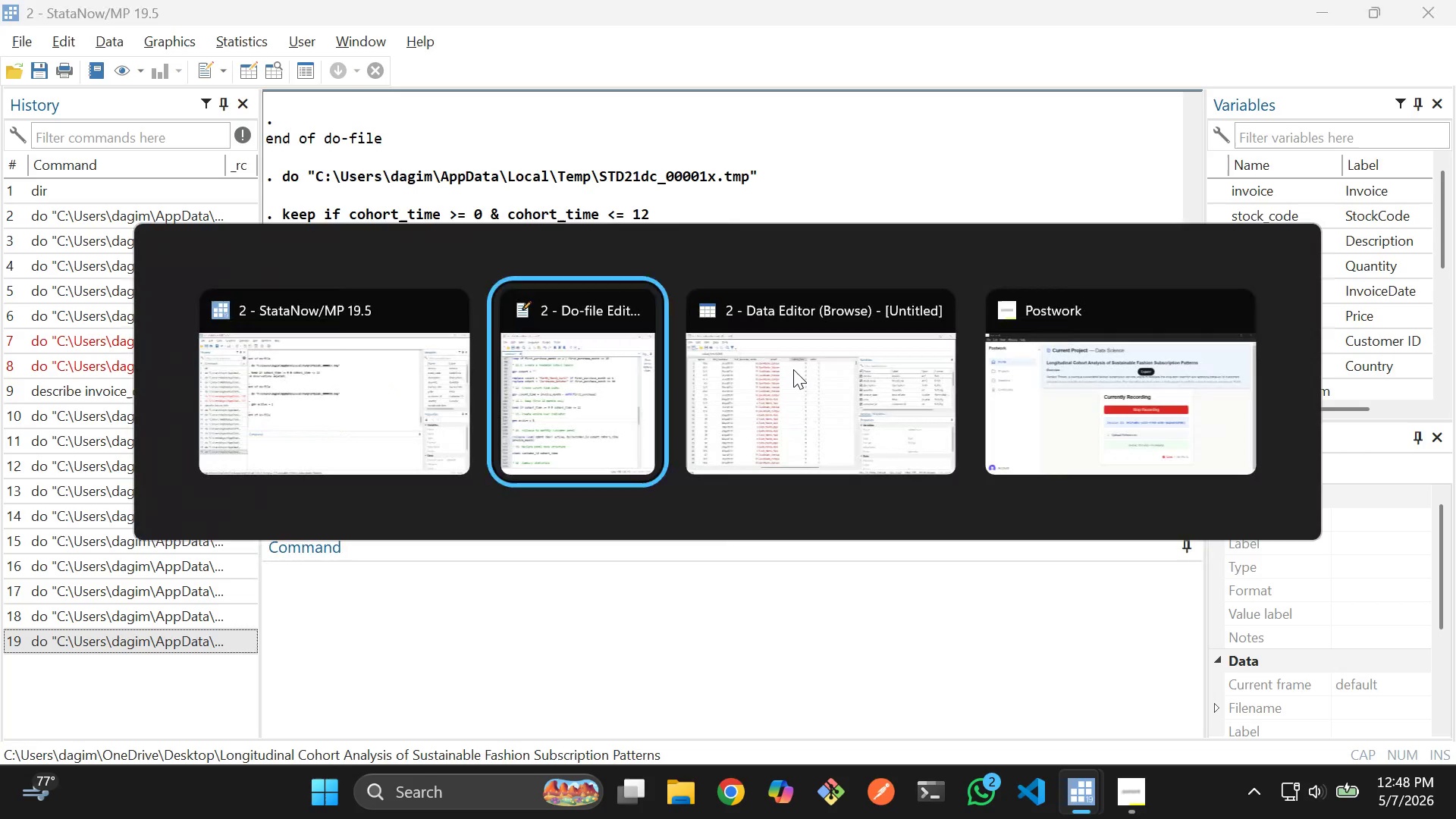 
key(Alt+Tab)
 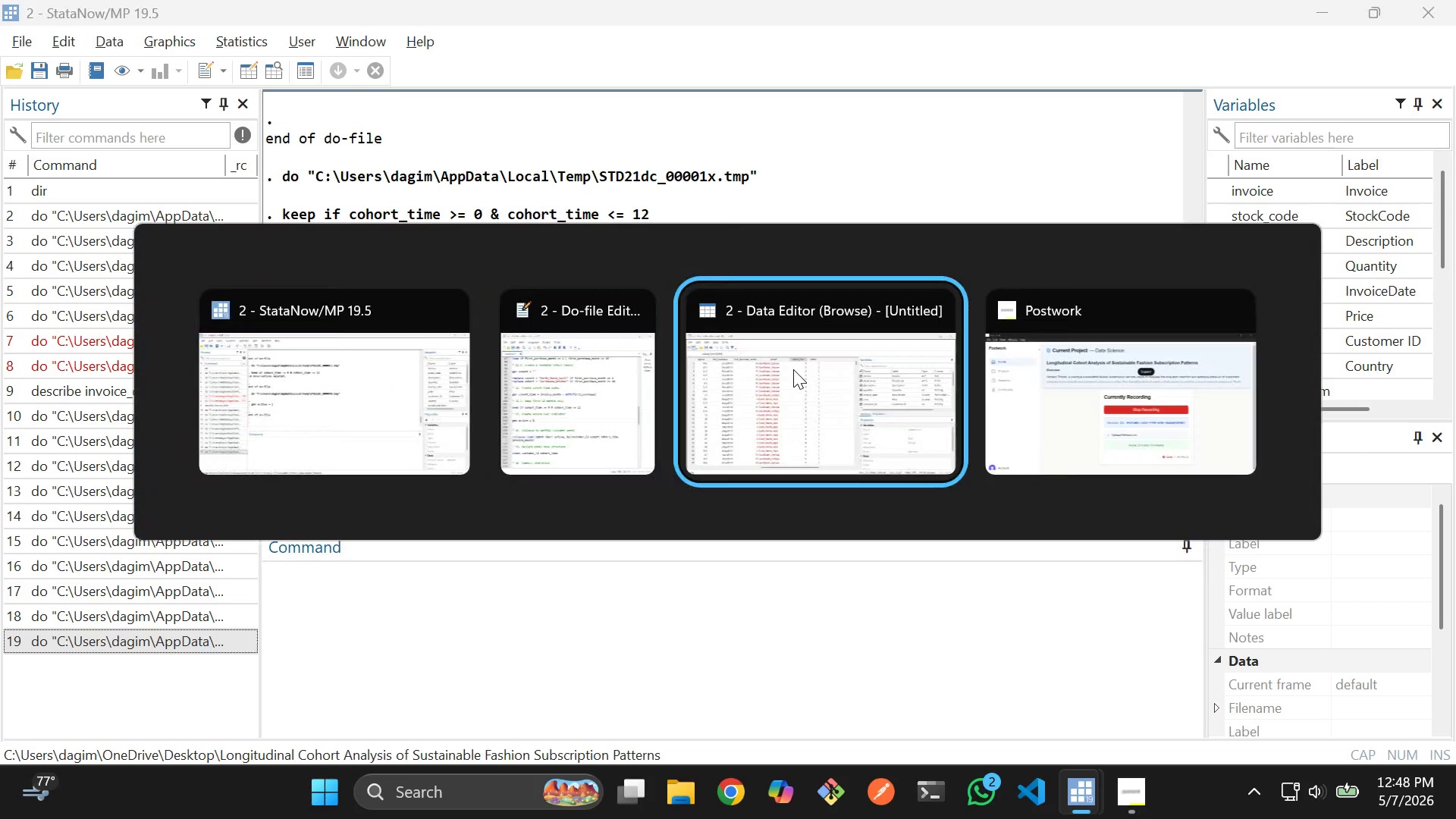 
key(Alt+Tab)
 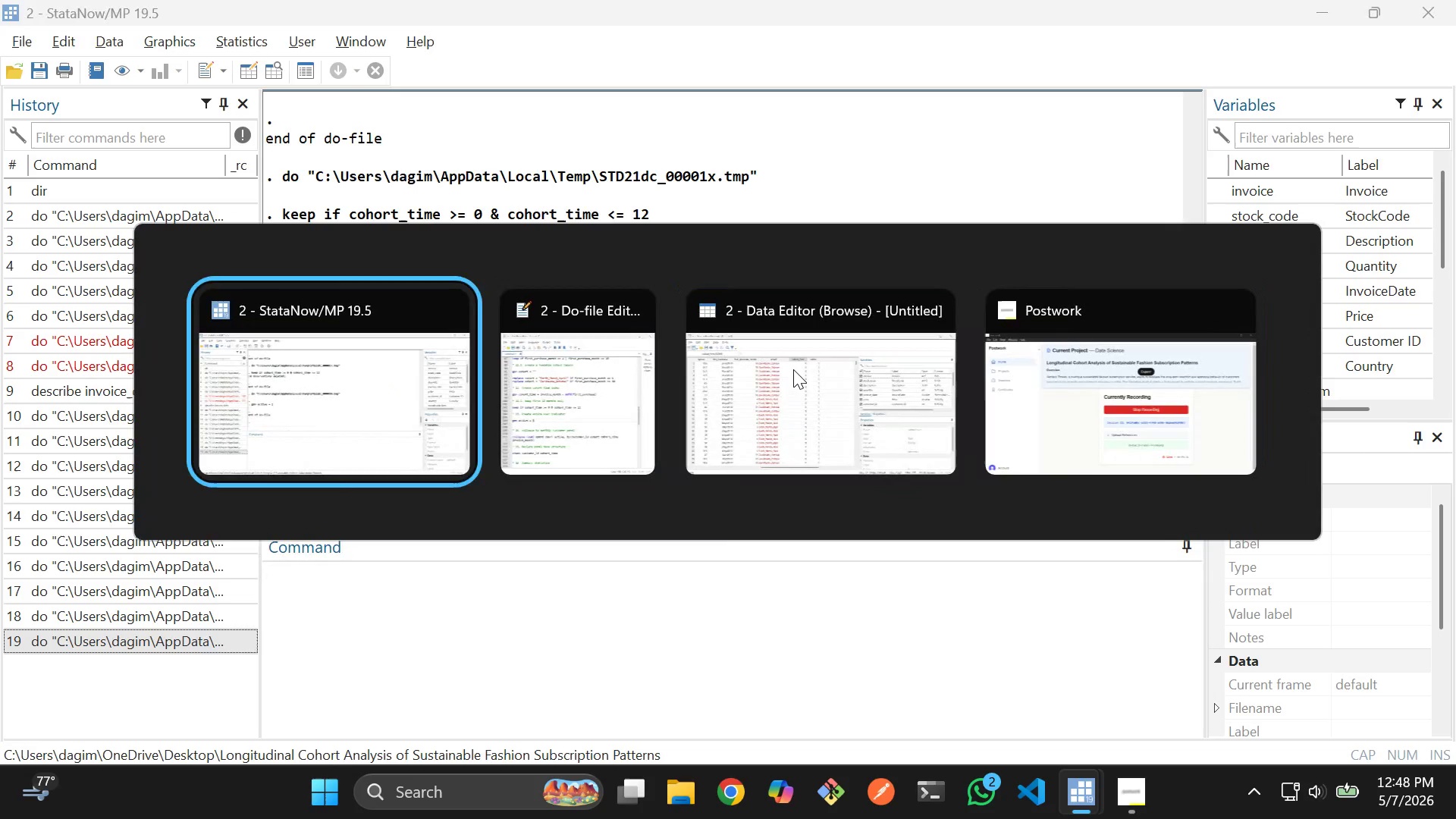 
key(Alt+Tab)
 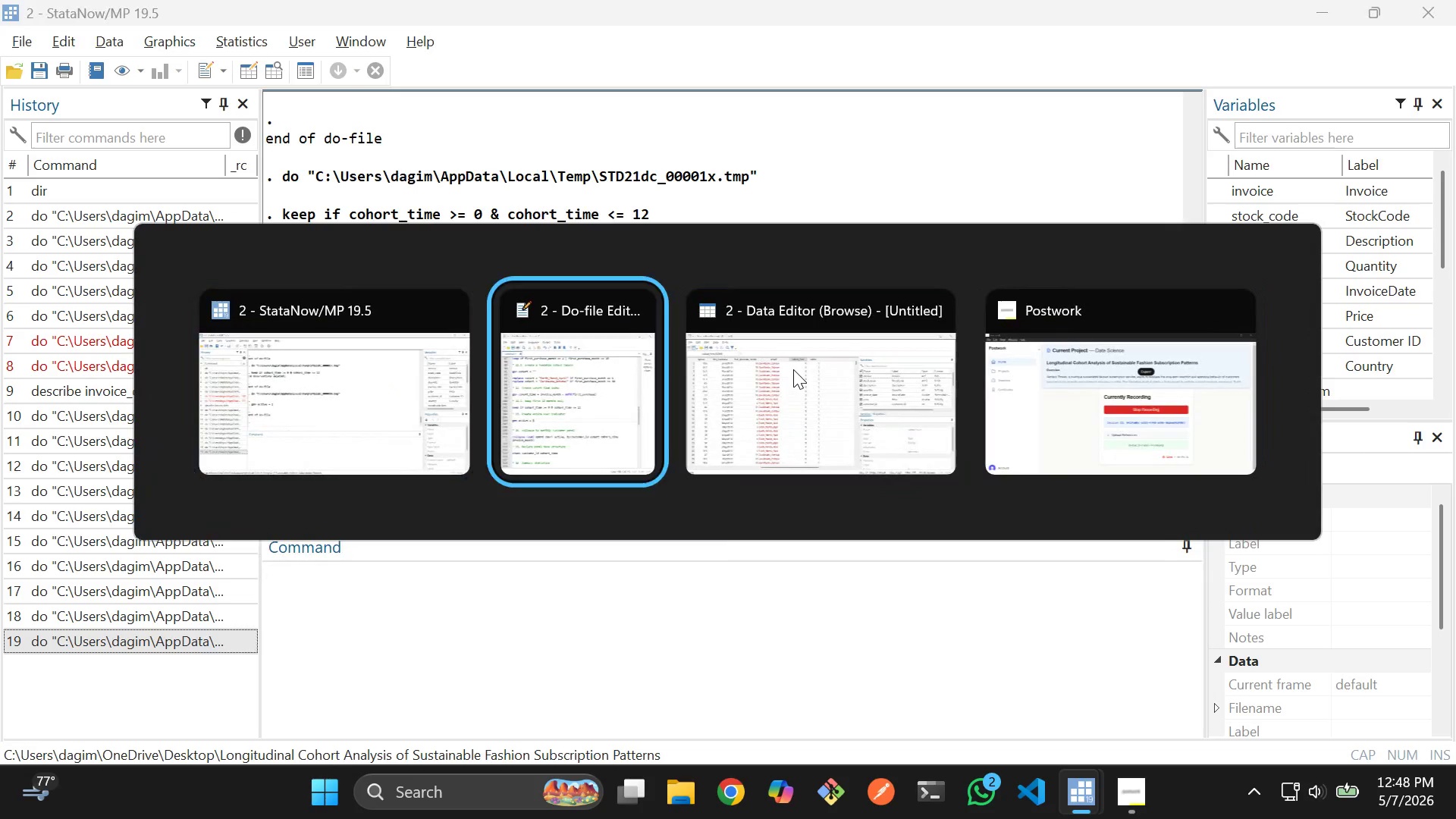 
key(Alt+Tab)
 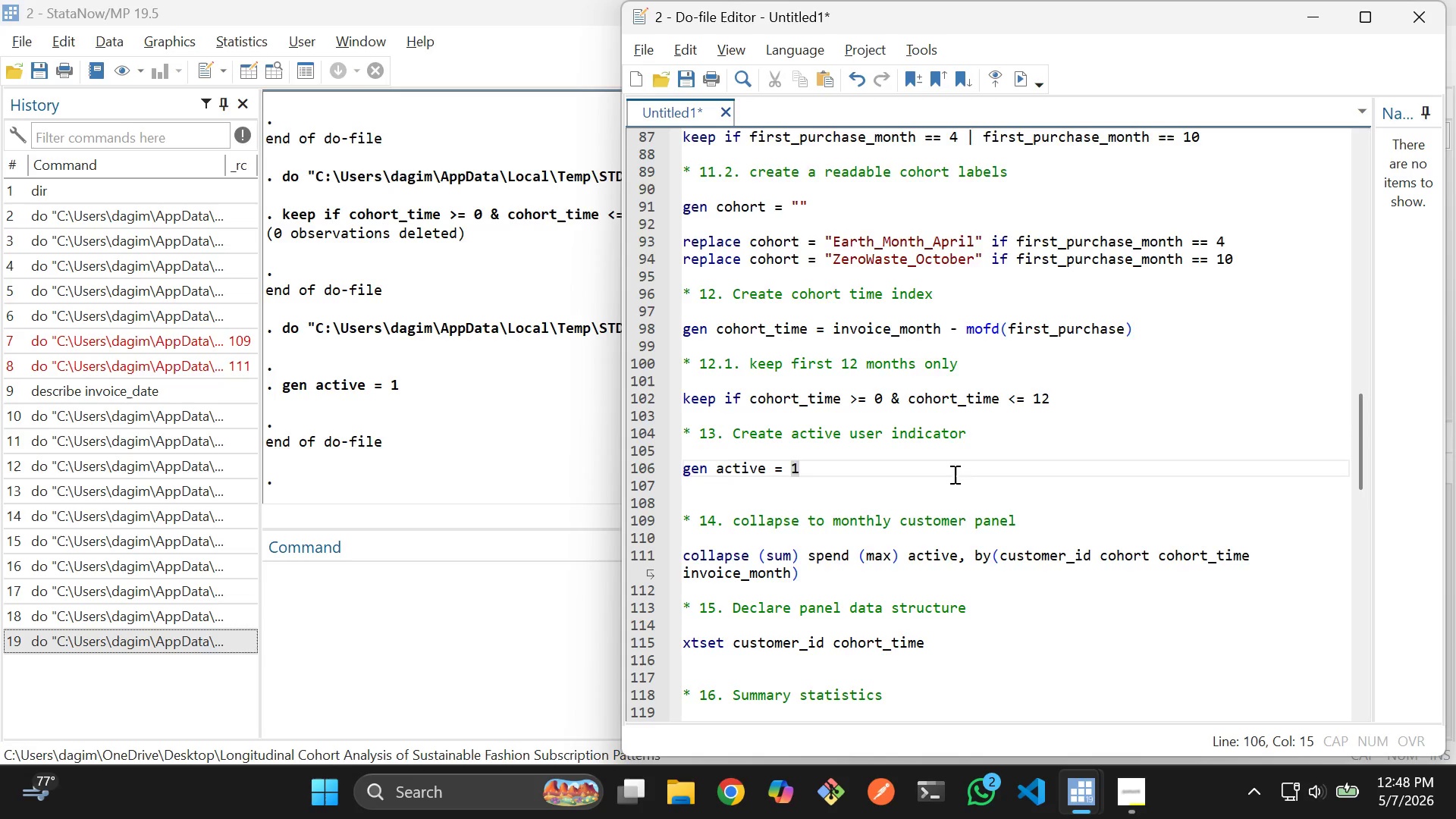 
scroll: coordinate [938, 487], scroll_direction: none, amount: 0.0
 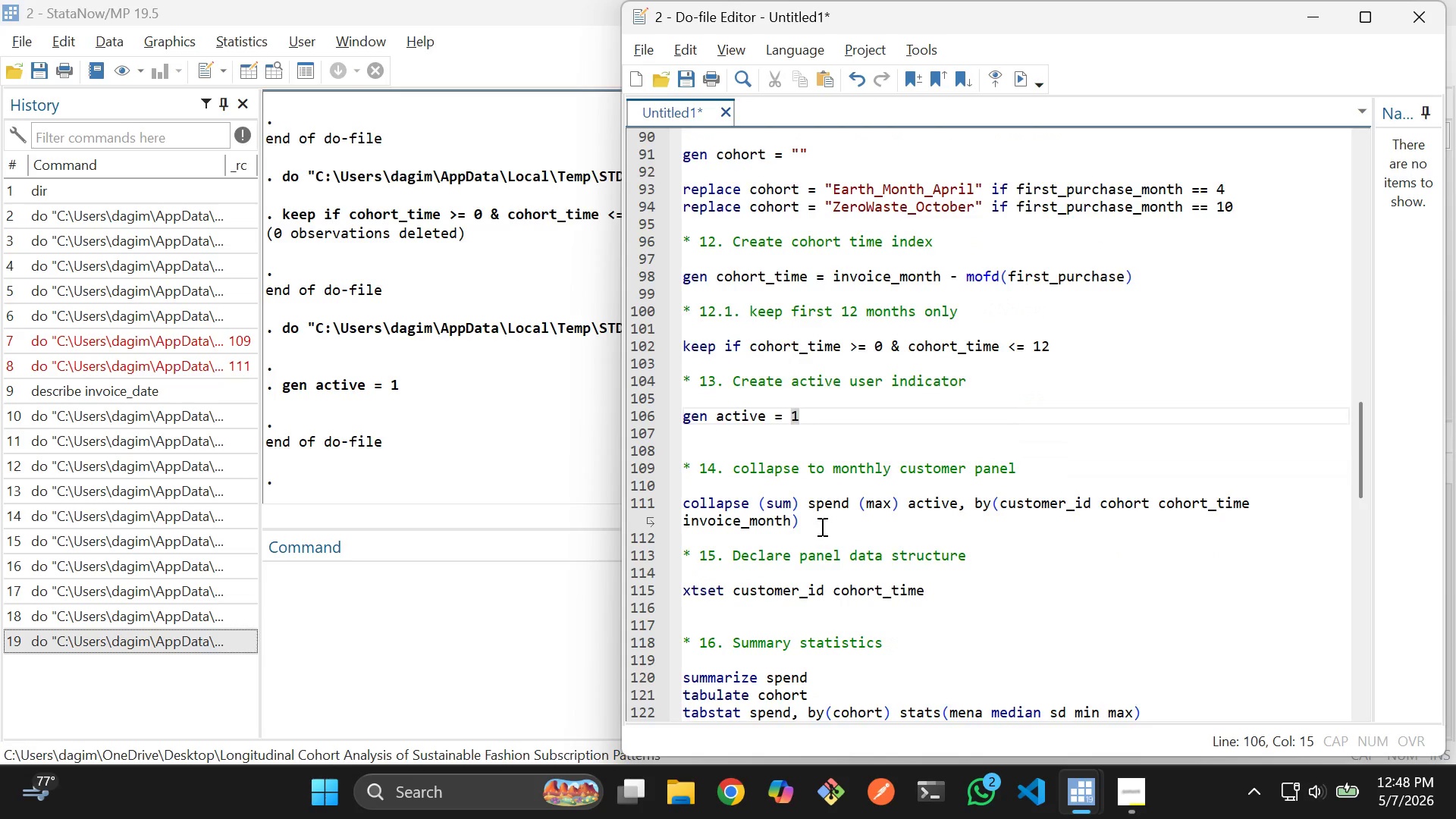 
left_click_drag(start_coordinate=[821, 525], to_coordinate=[679, 508])
 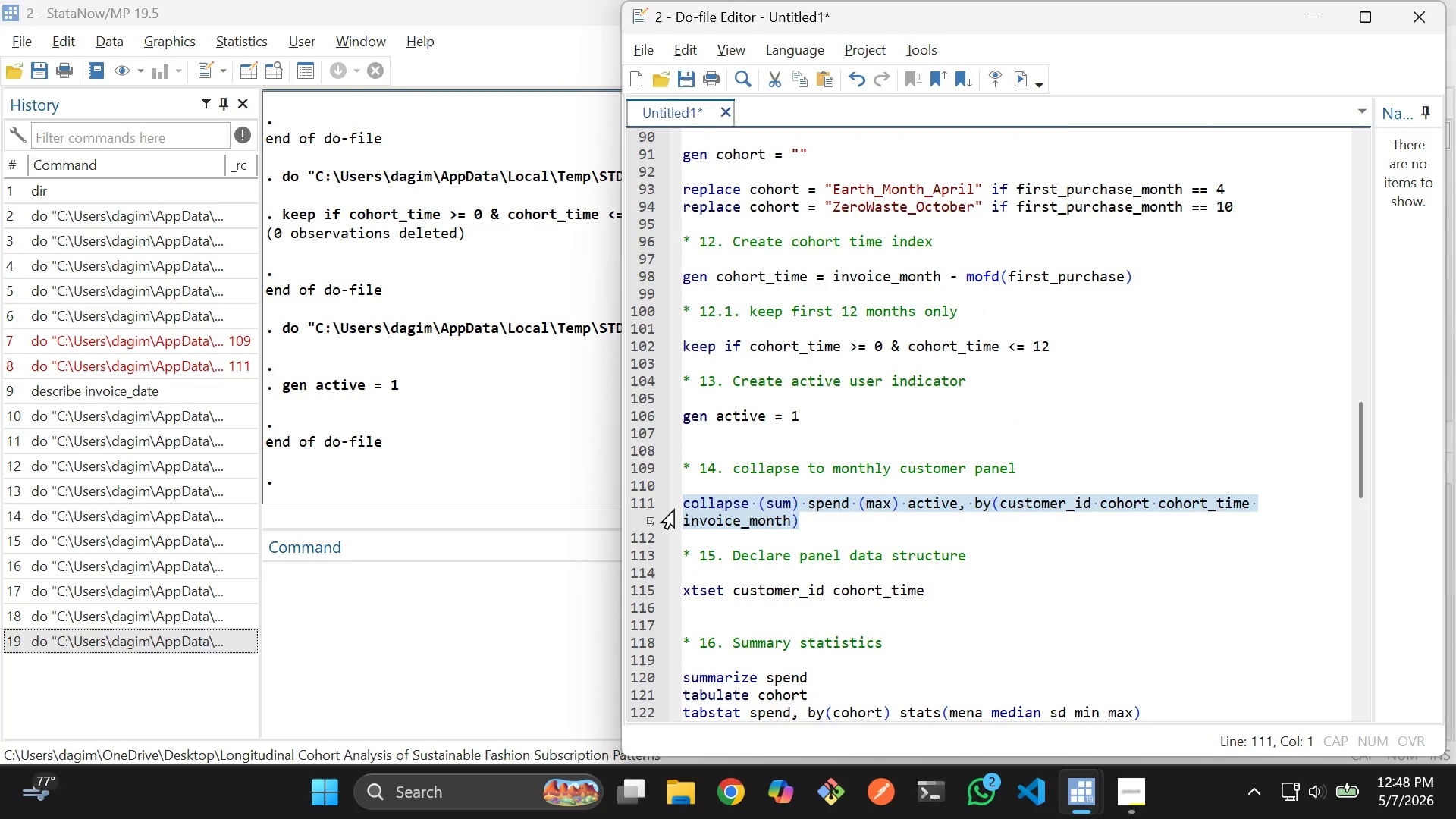 
key(Control+D)
 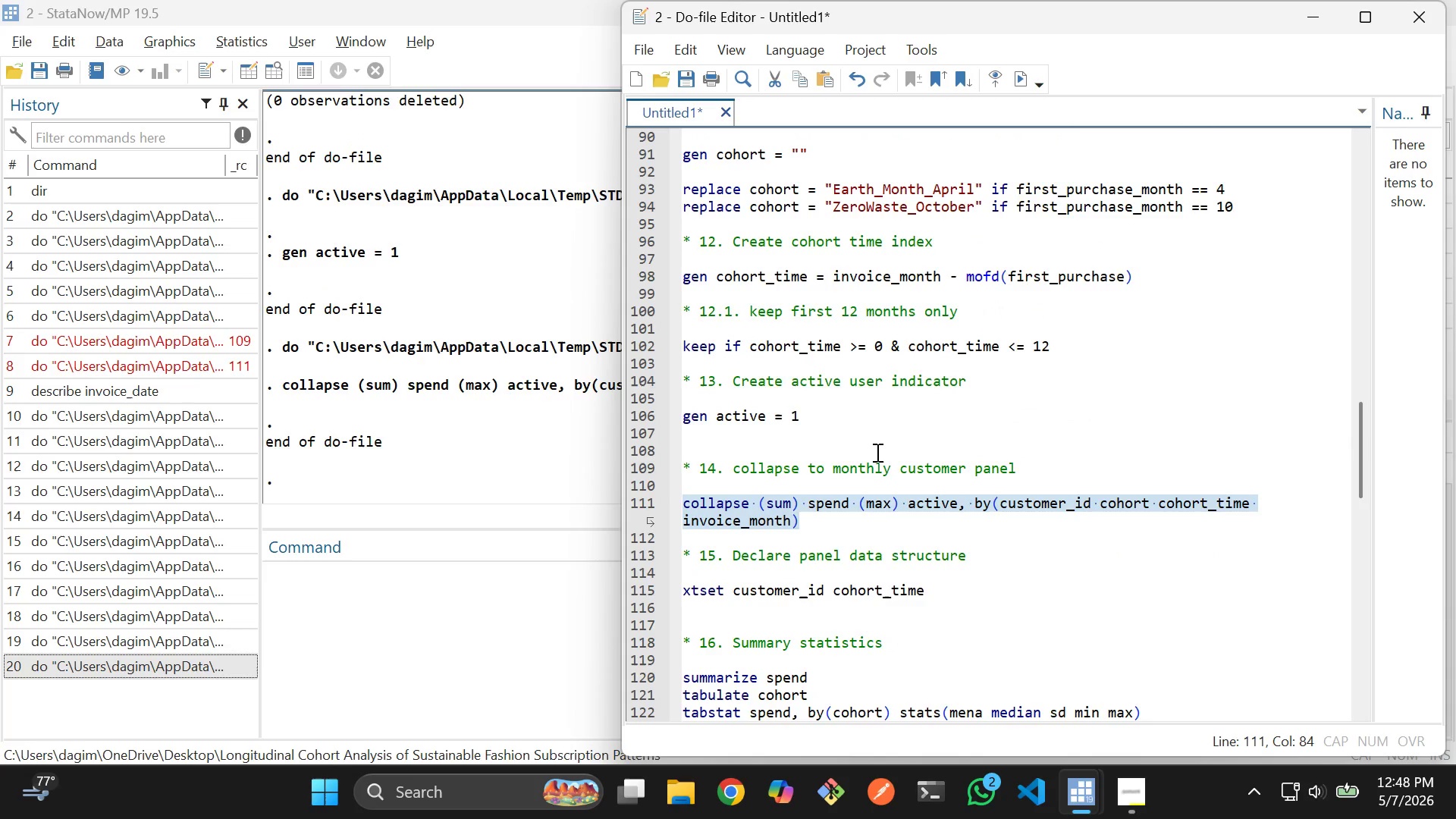 
left_click([876, 452])
 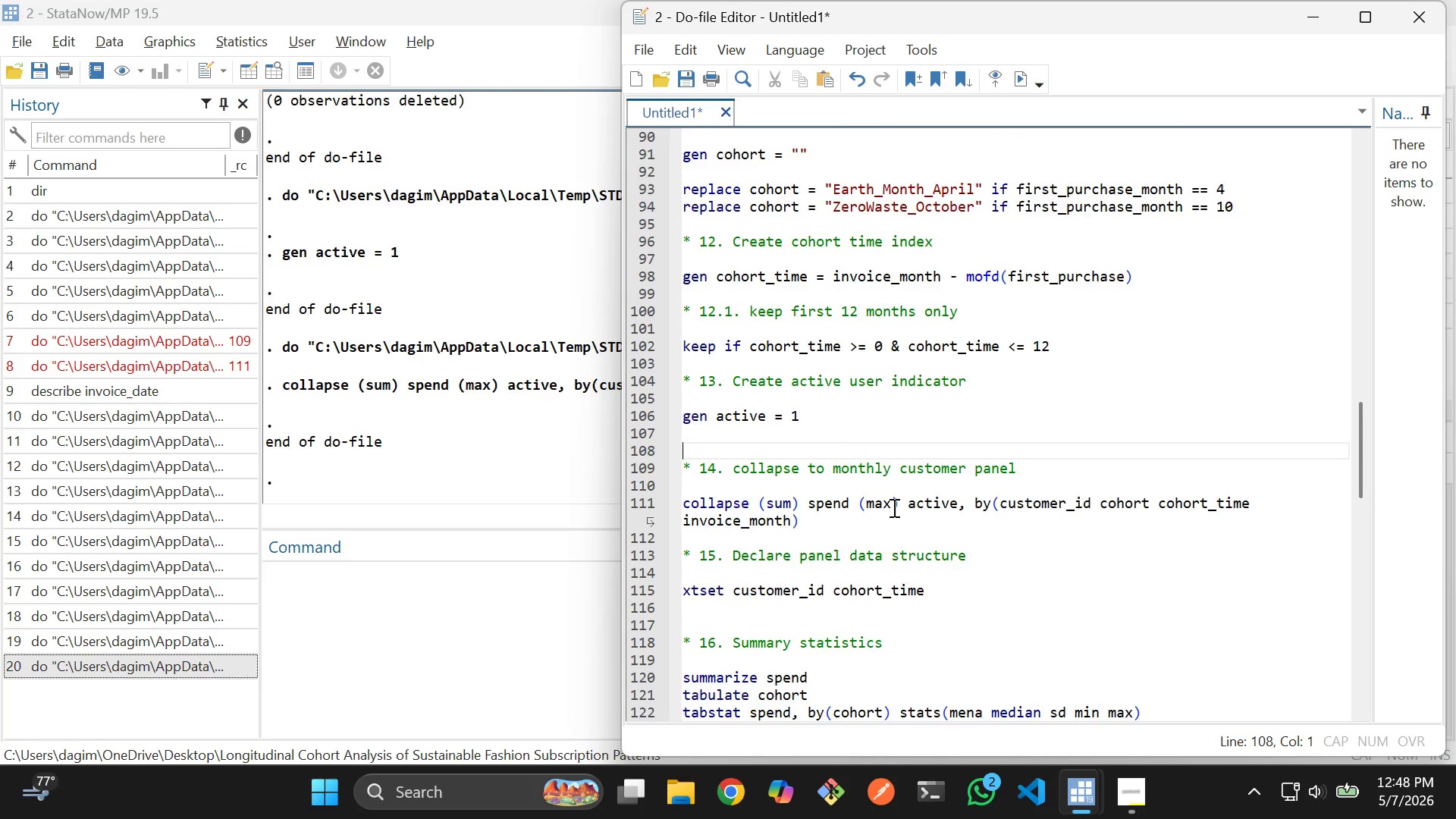 
scroll: coordinate [893, 507], scroll_direction: down, amount: 1.0
 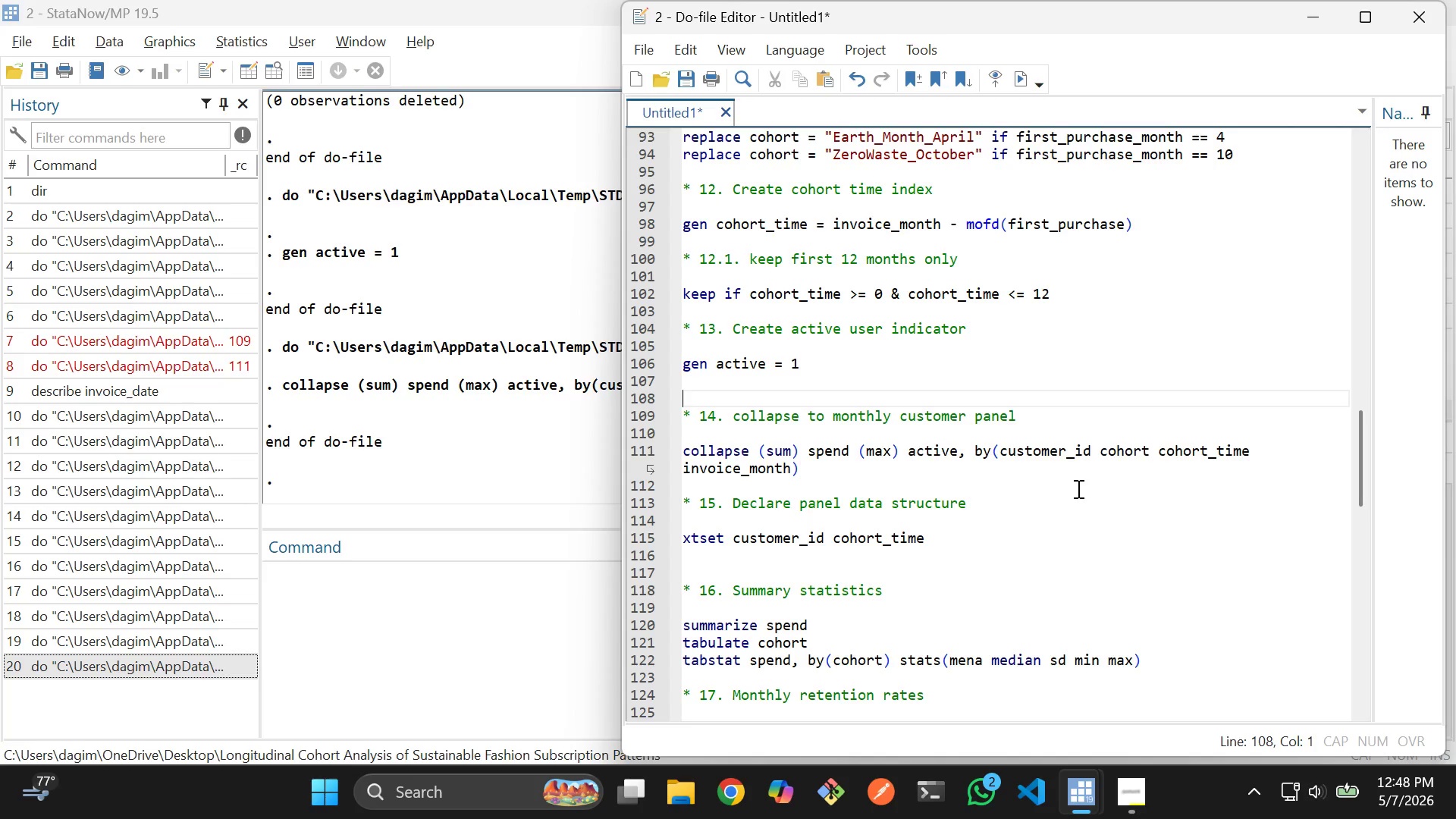 
key(Alt+Tab)
 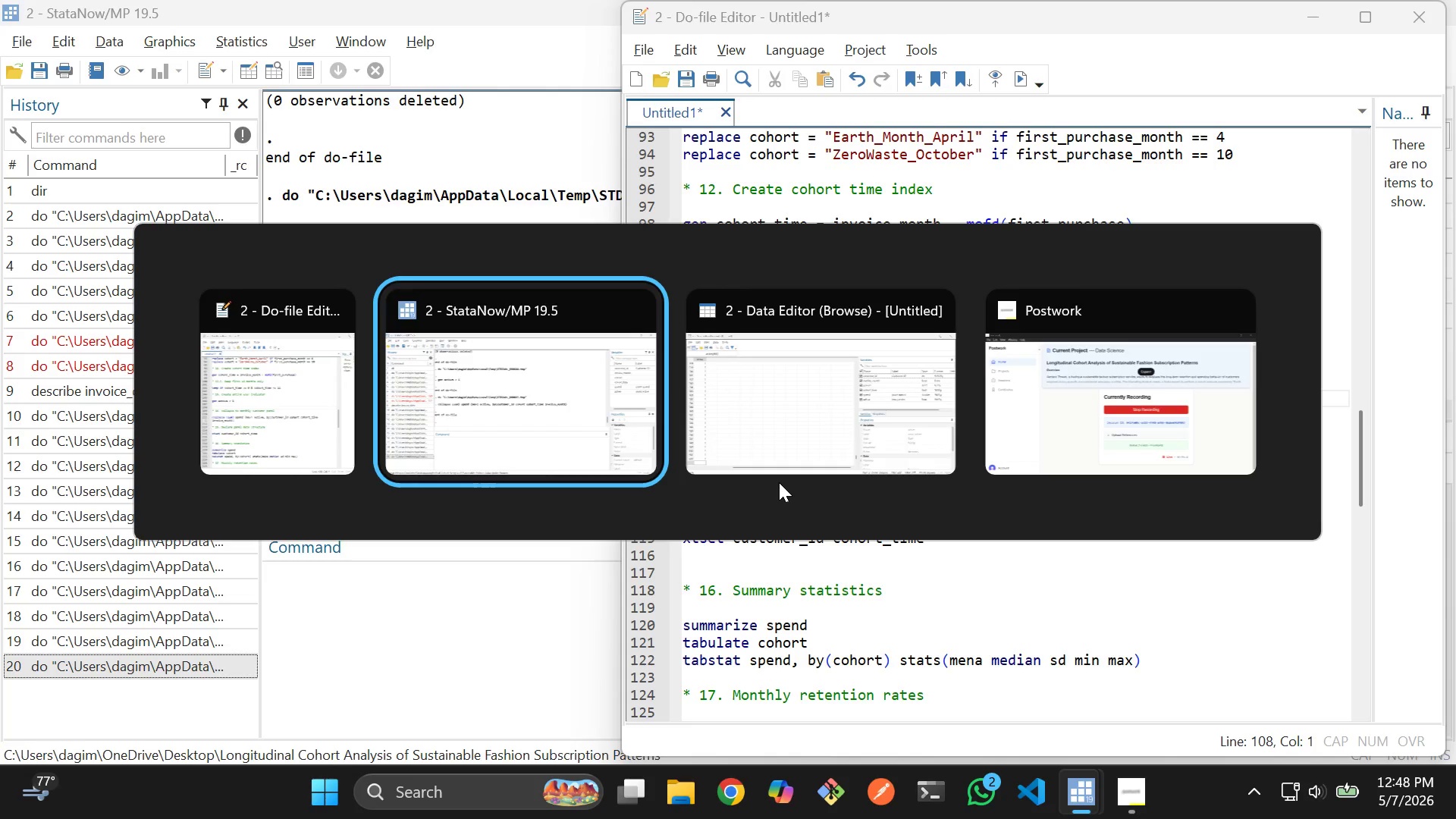 
key(Alt+Tab)
 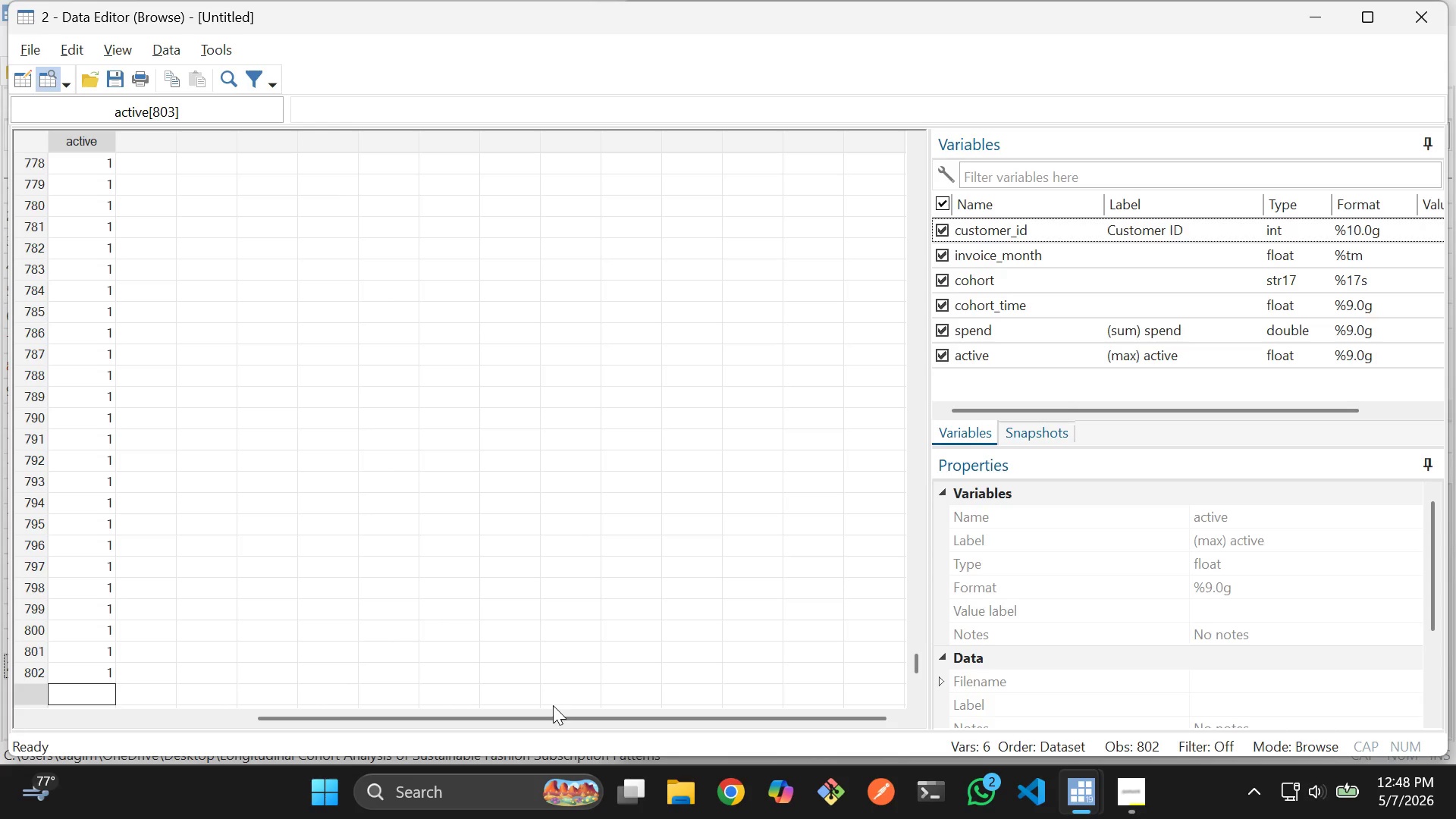 
left_click_drag(start_coordinate=[554, 712], to_coordinate=[243, 715])
 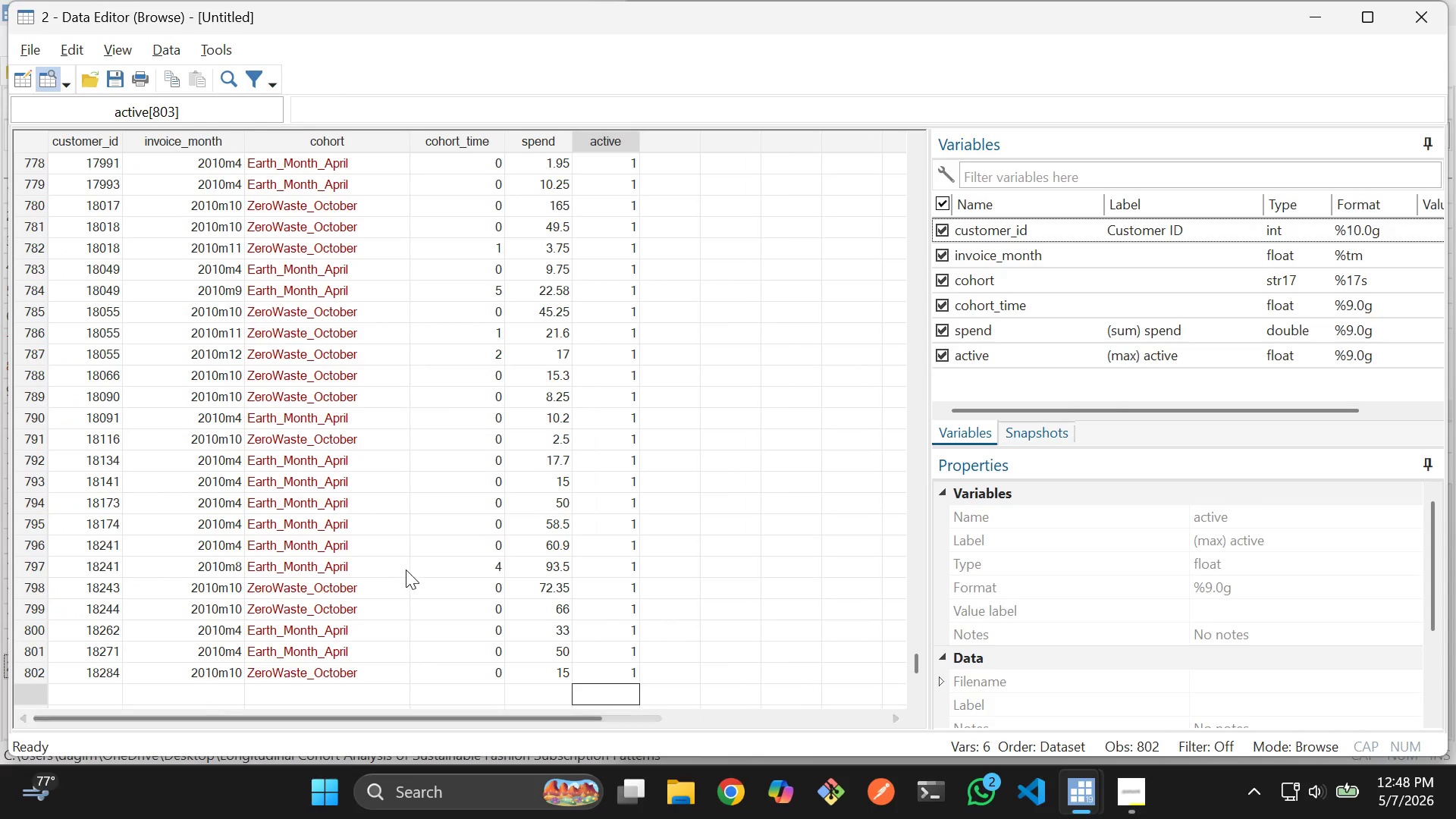 
key(Alt+AltLeft)
 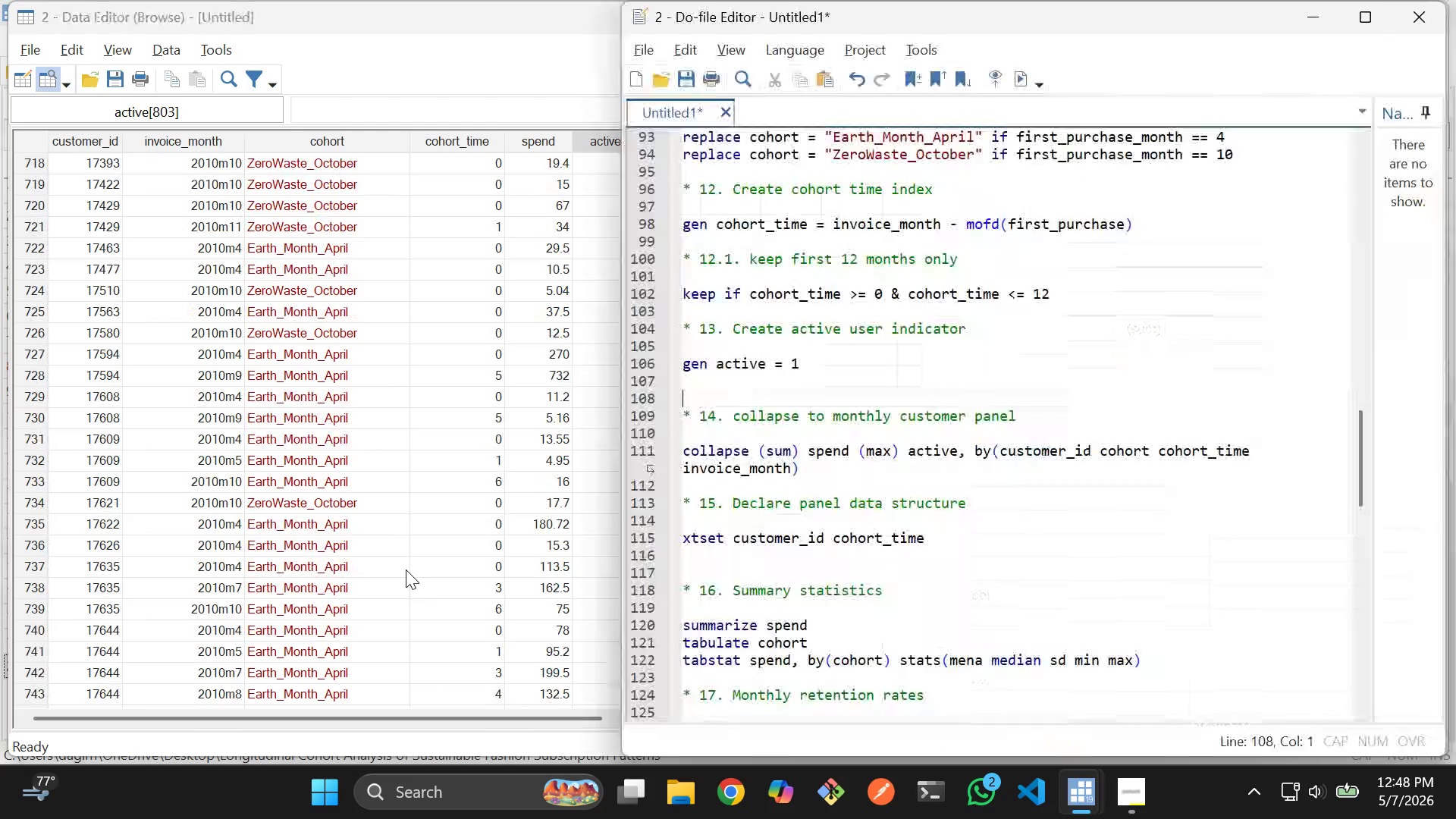 
key(Alt+Tab)
 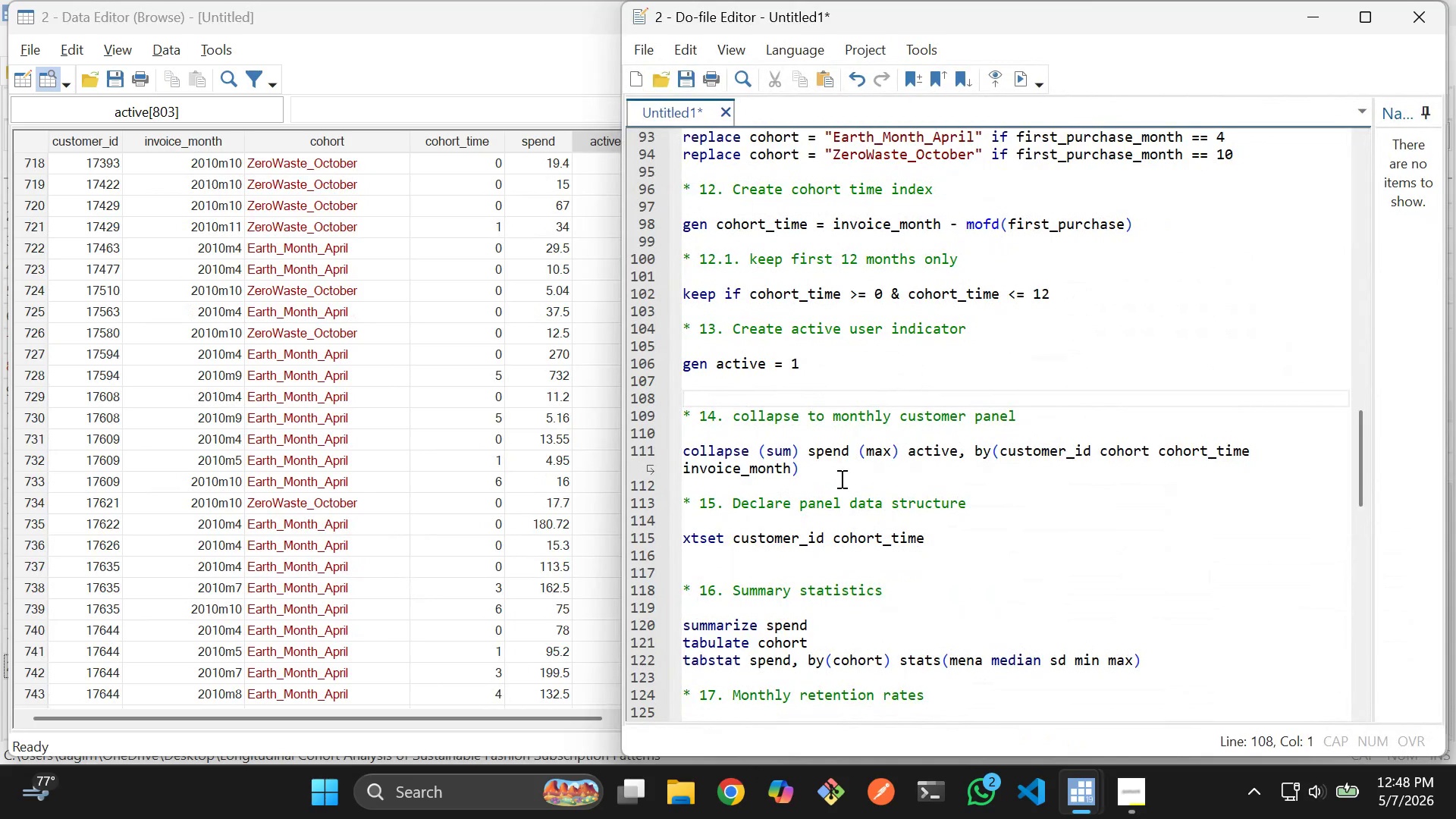 
scroll: coordinate [406, 570], scroll_direction: up, amount: 19.0
 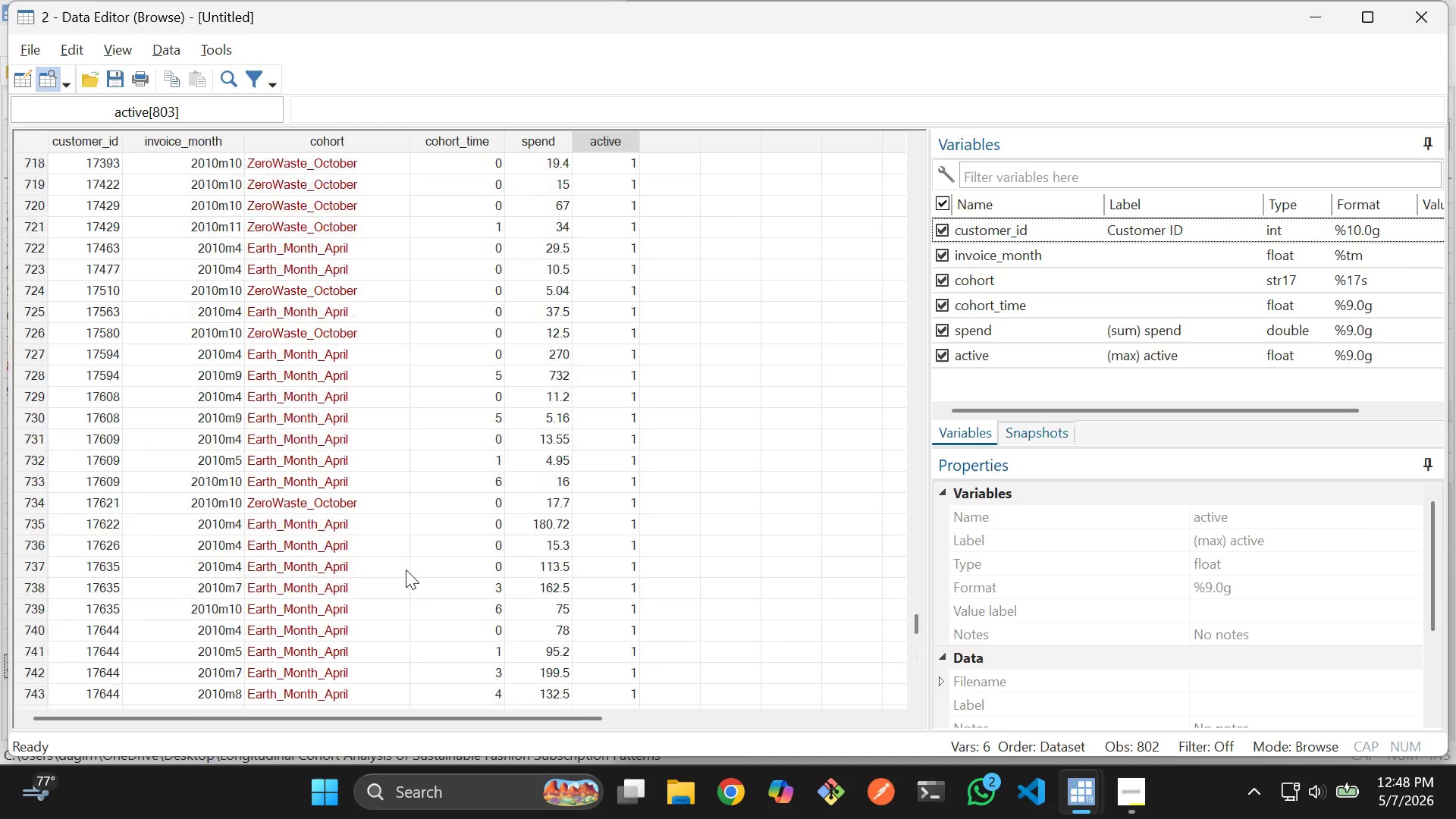 
scroll: coordinate [840, 479], scroll_direction: none, amount: 0.0
 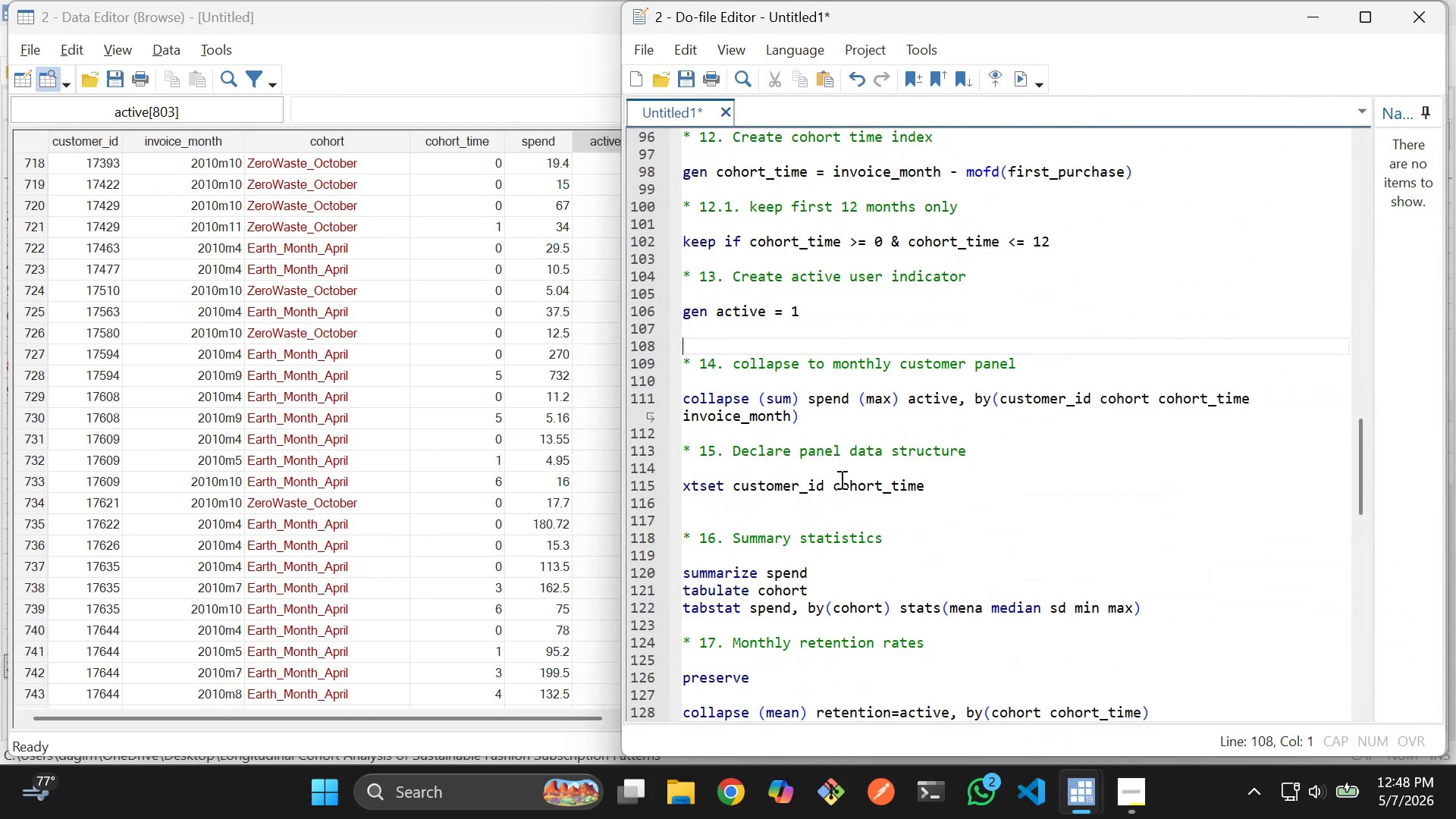 
scroll: coordinate [840, 479], scroll_direction: down, amount: 1.0
 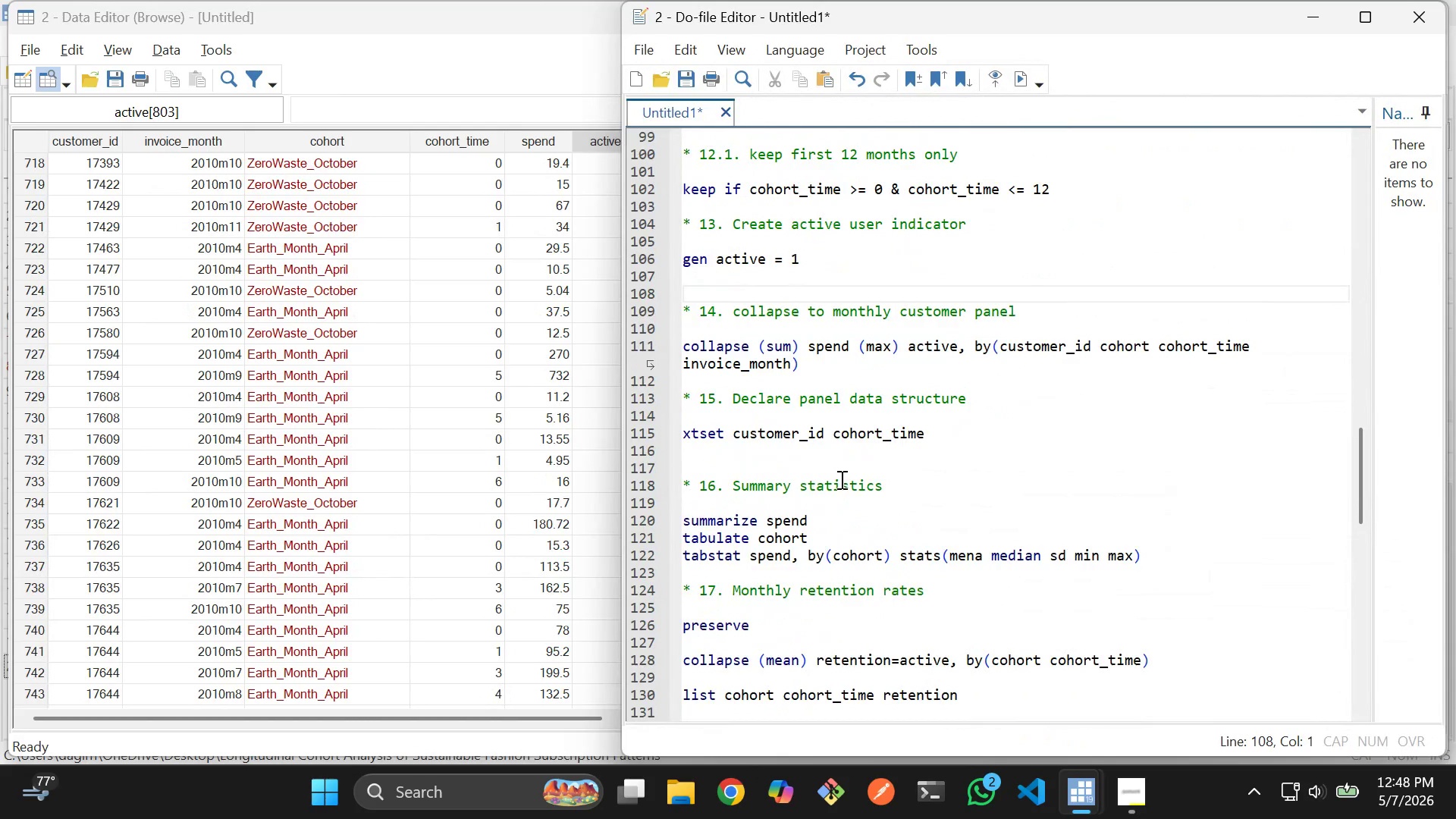 
scroll: coordinate [840, 479], scroll_direction: none, amount: 0.0
 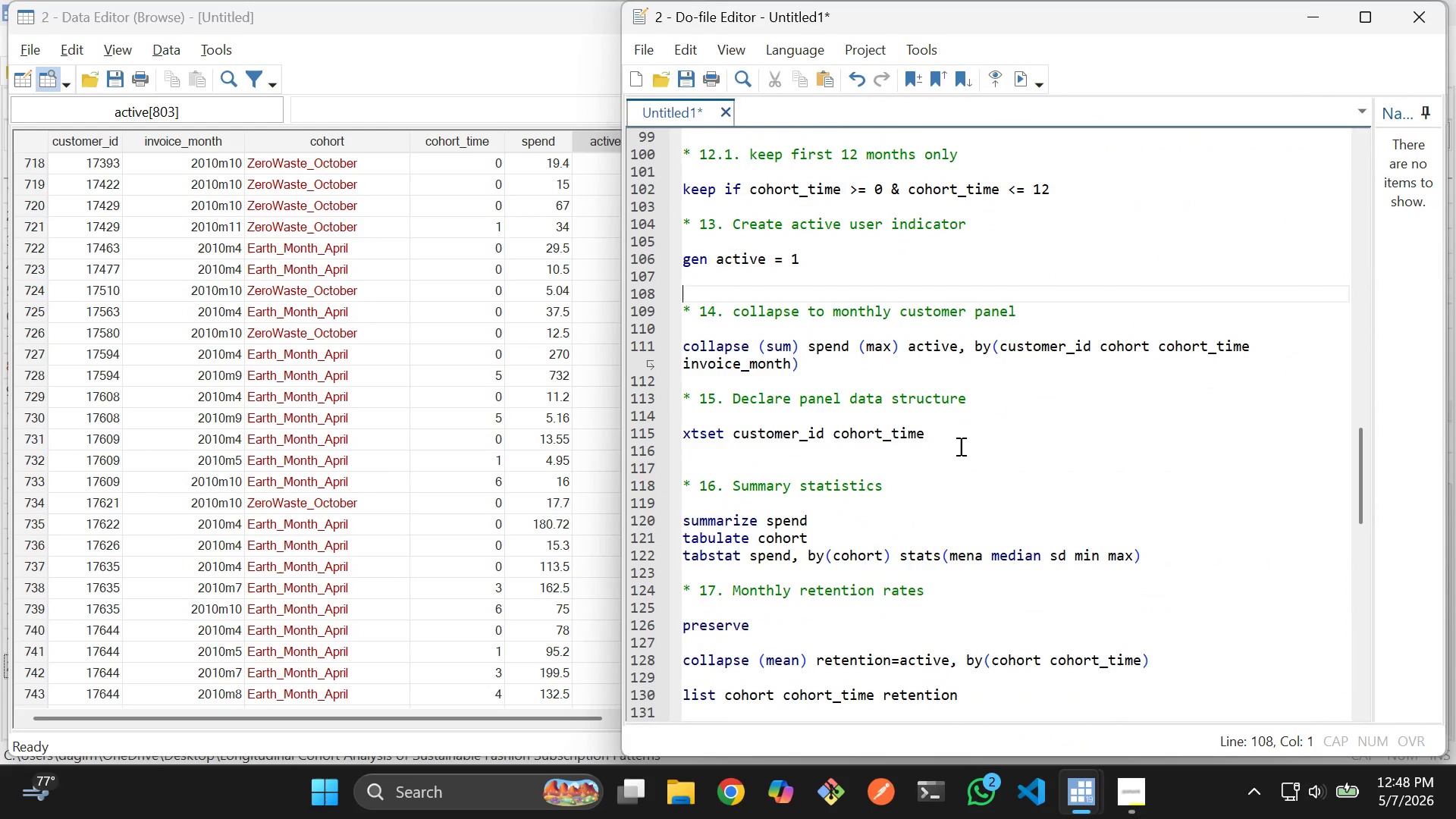 
left_click_drag(start_coordinate=[959, 445], to_coordinate=[679, 438])
 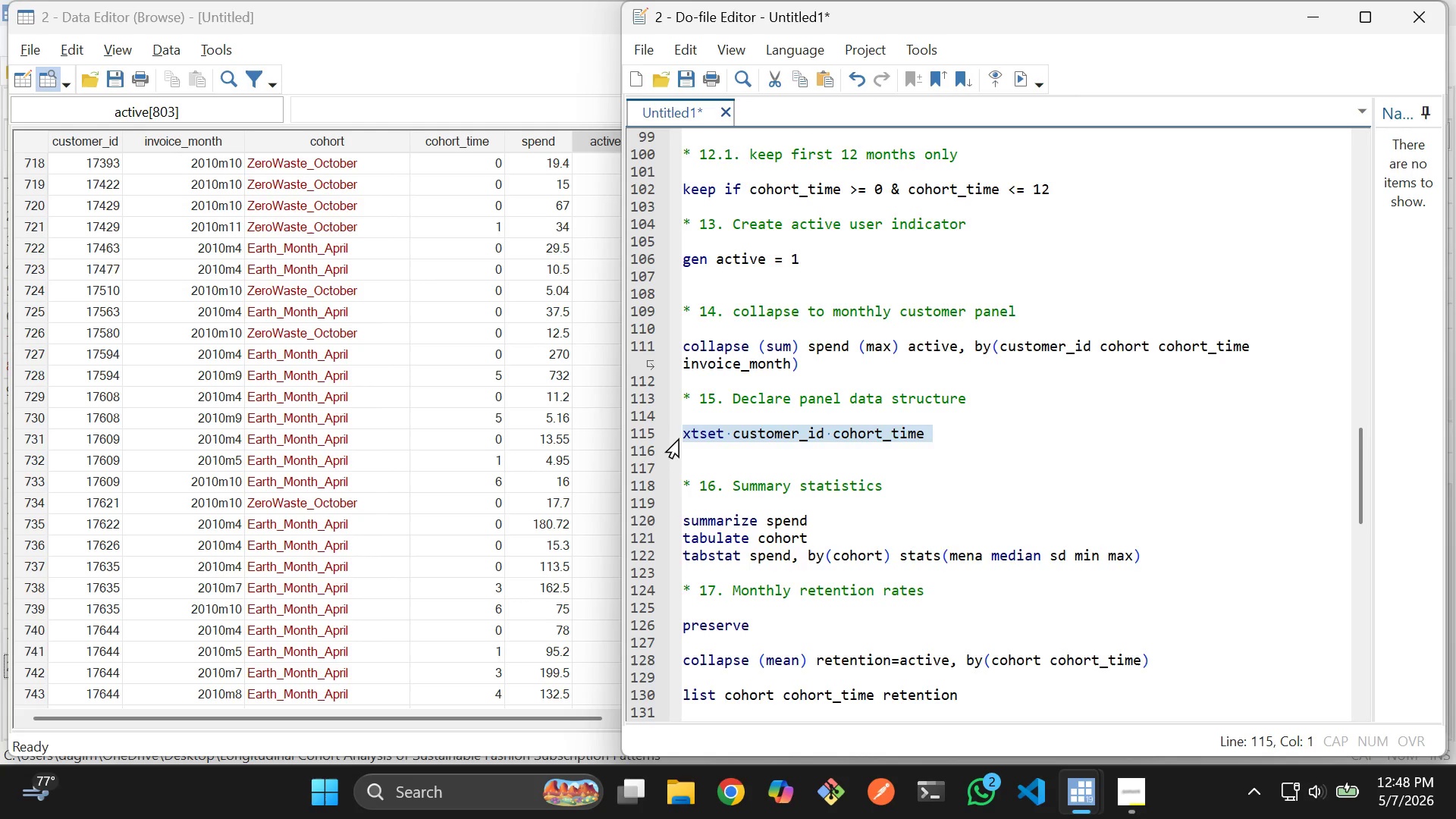 
key(Control+D)
 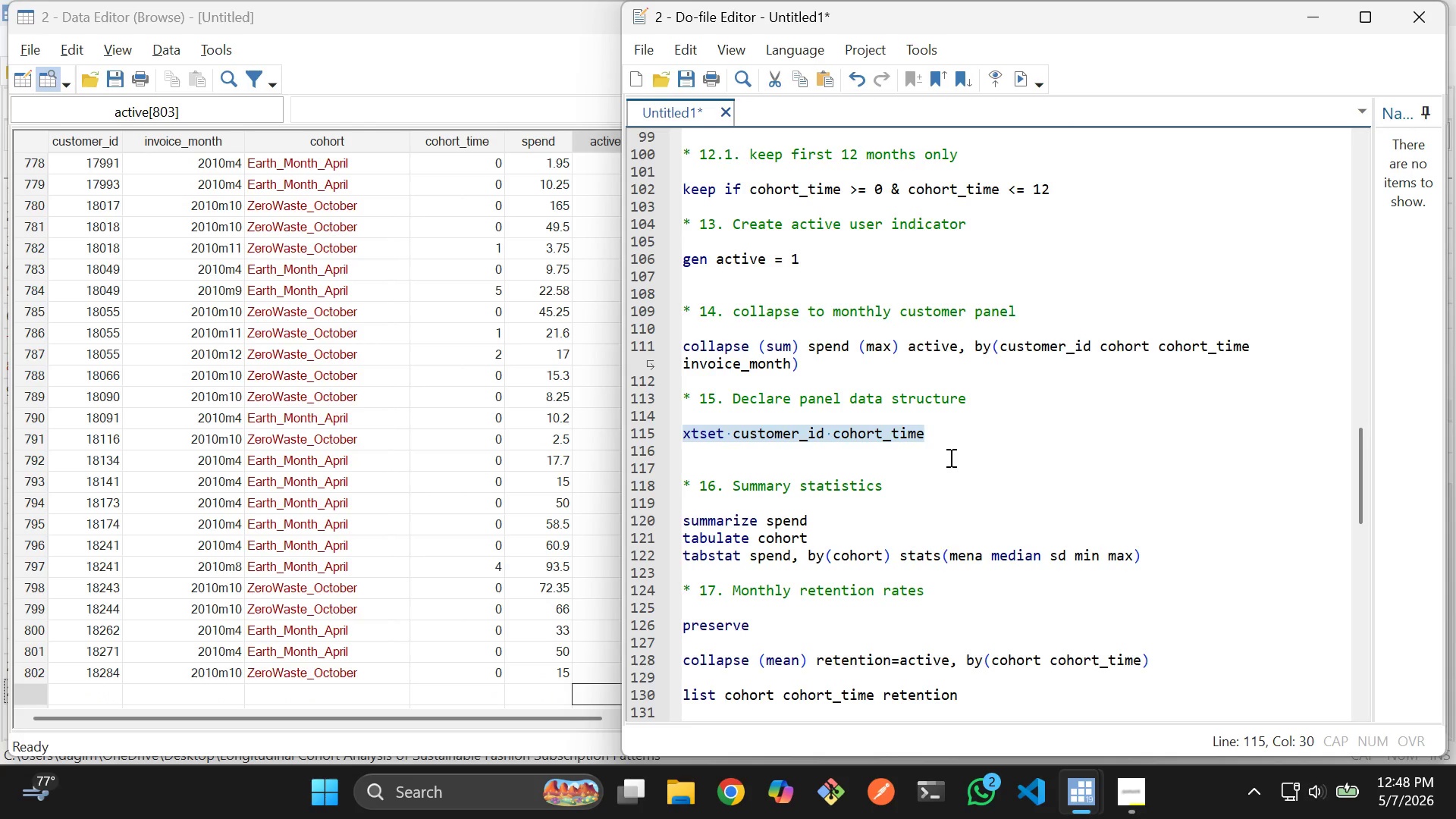 
left_click([949, 457])
 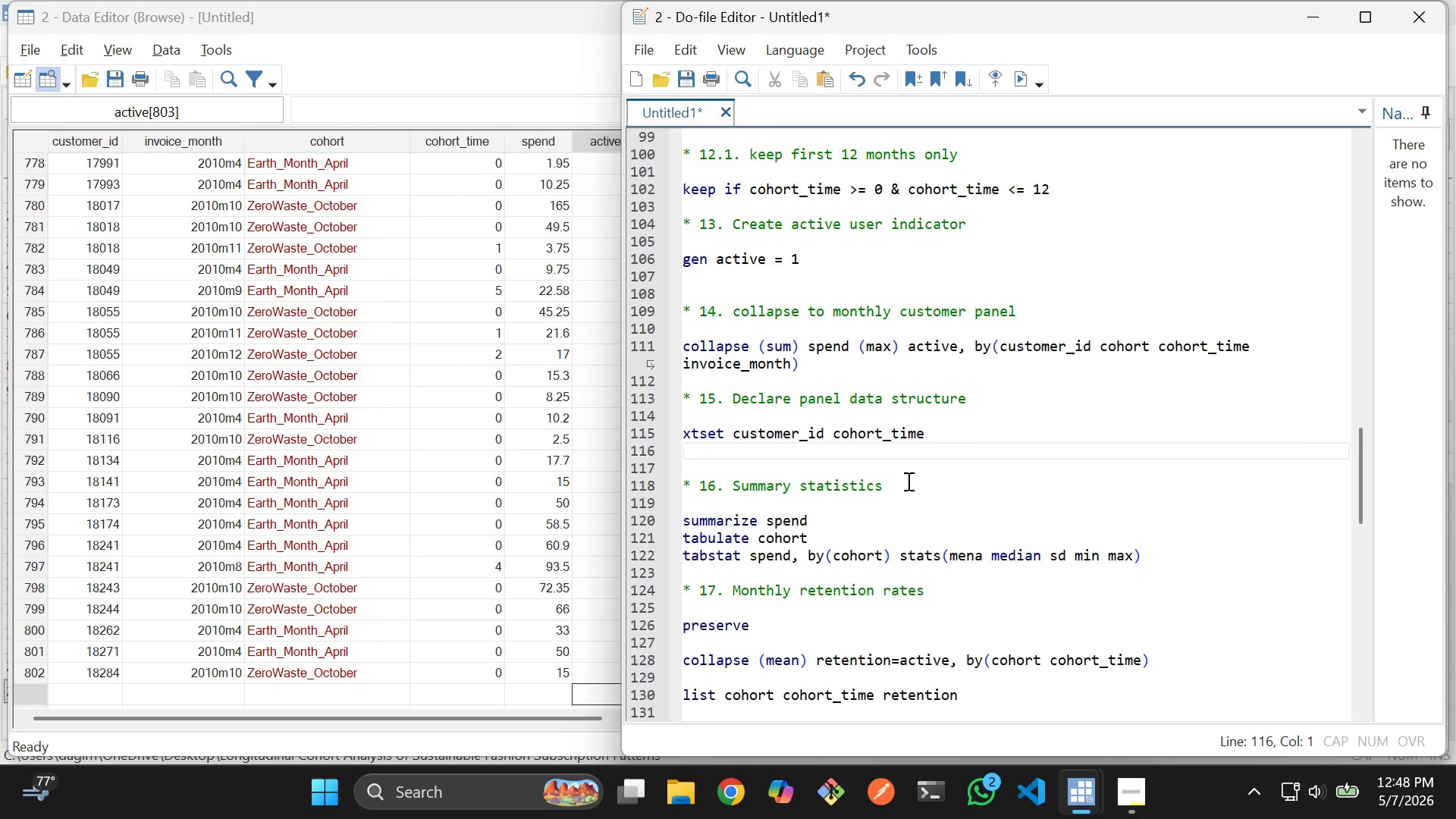 
left_click([907, 481])
 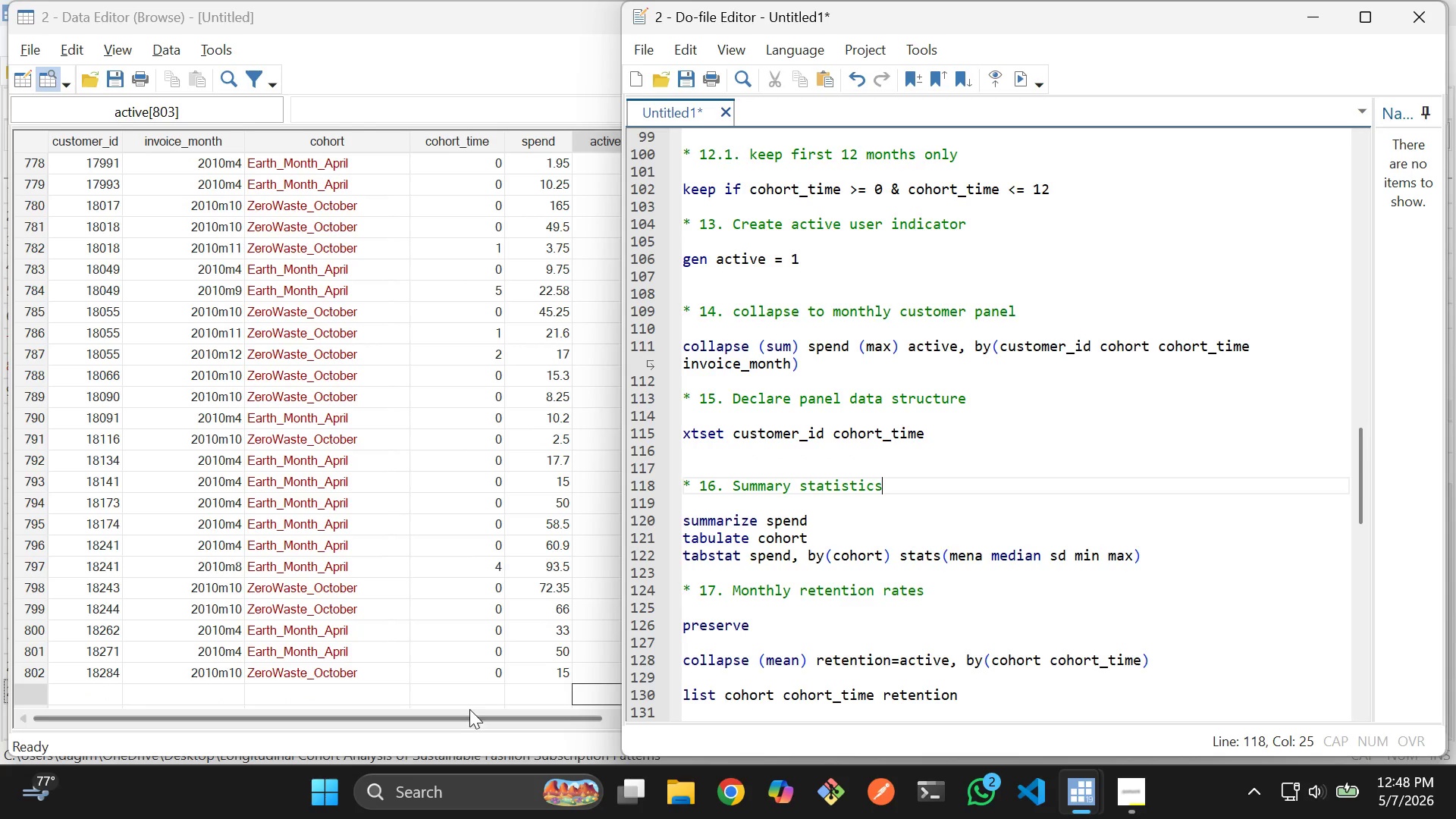 
left_click_drag(start_coordinate=[471, 712], to_coordinate=[395, 722])
 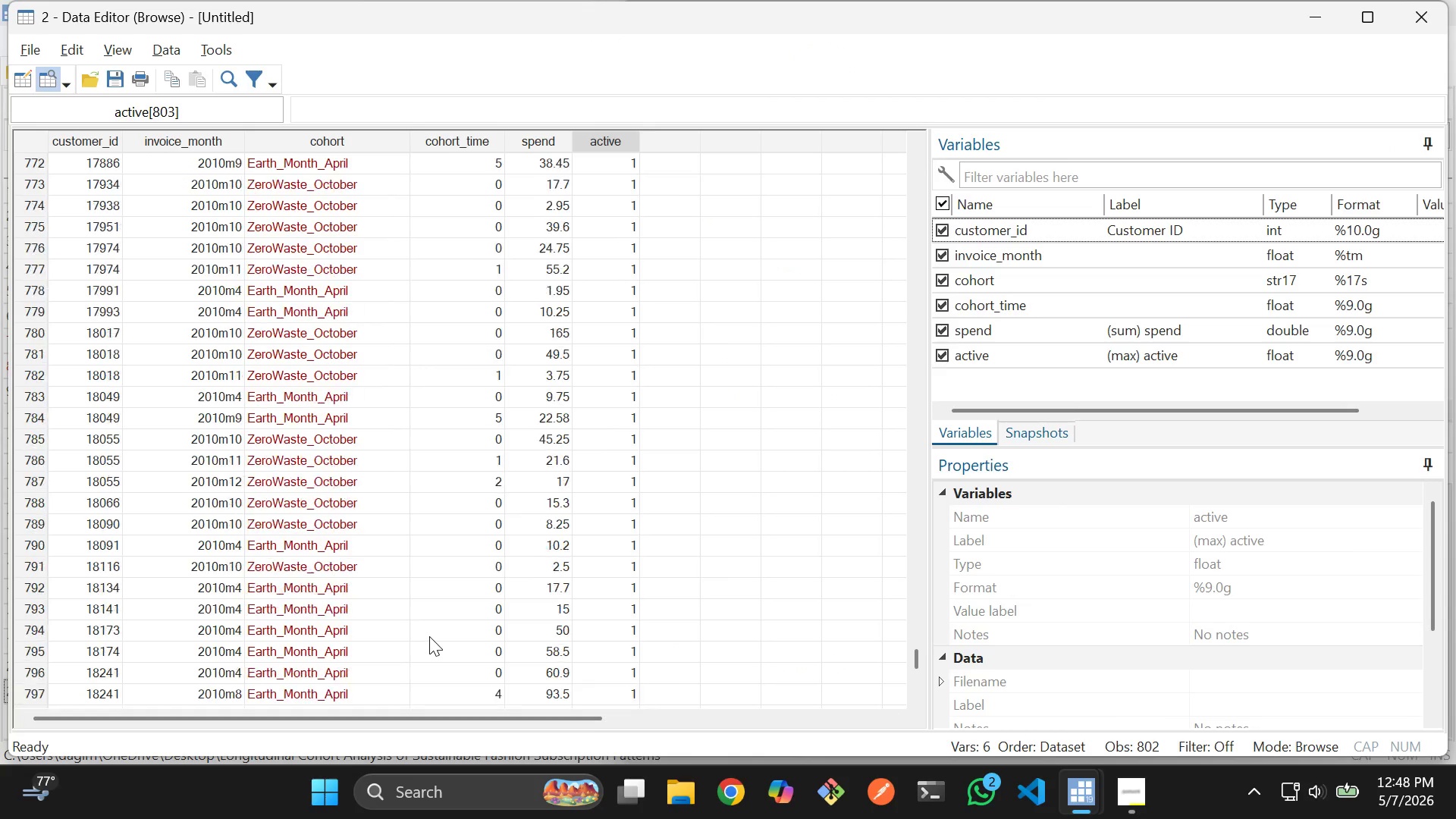 
scroll: coordinate [429, 636], scroll_direction: up, amount: 45.0
 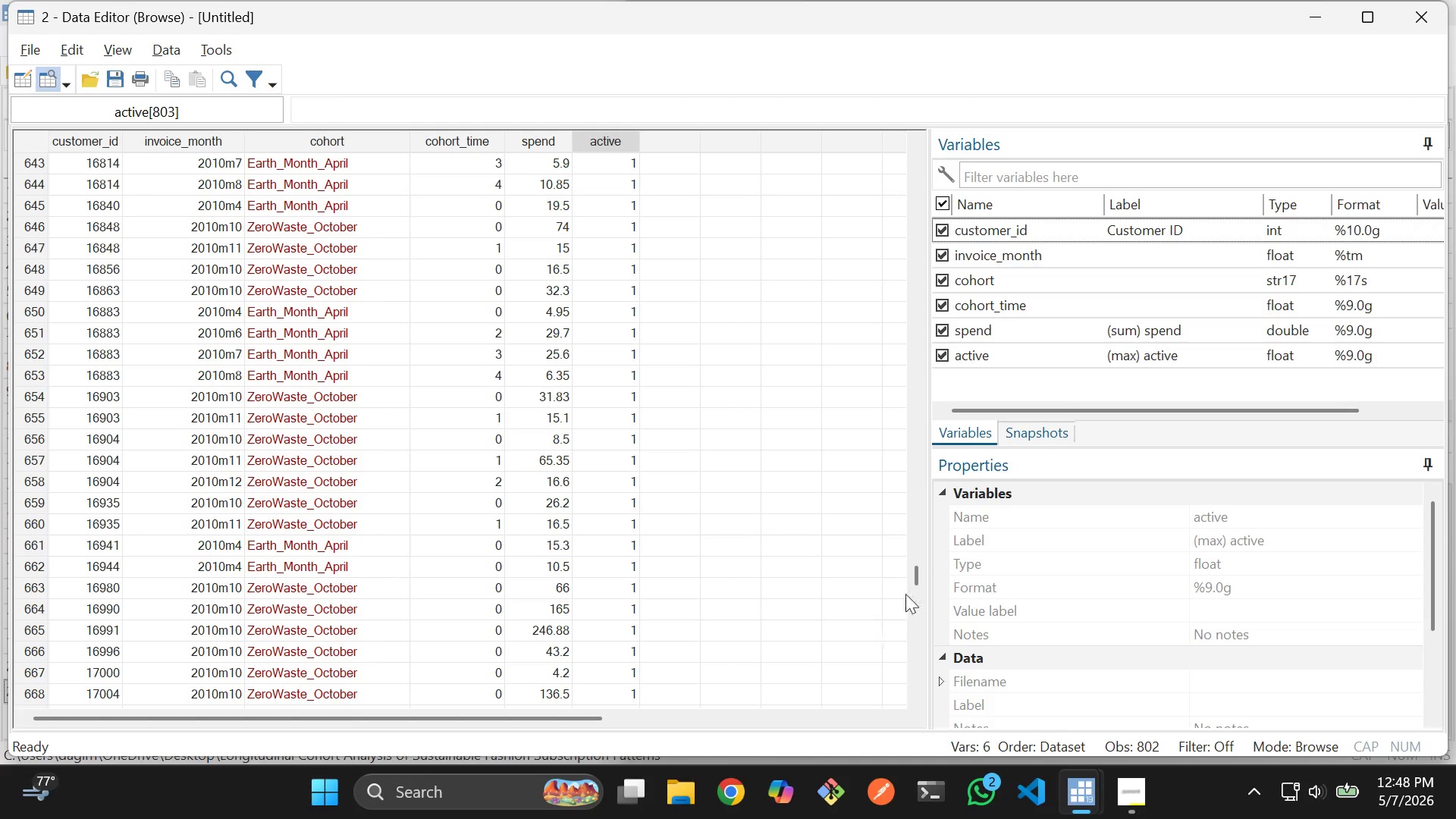 
left_click_drag(start_coordinate=[920, 583], to_coordinate=[840, 152])
 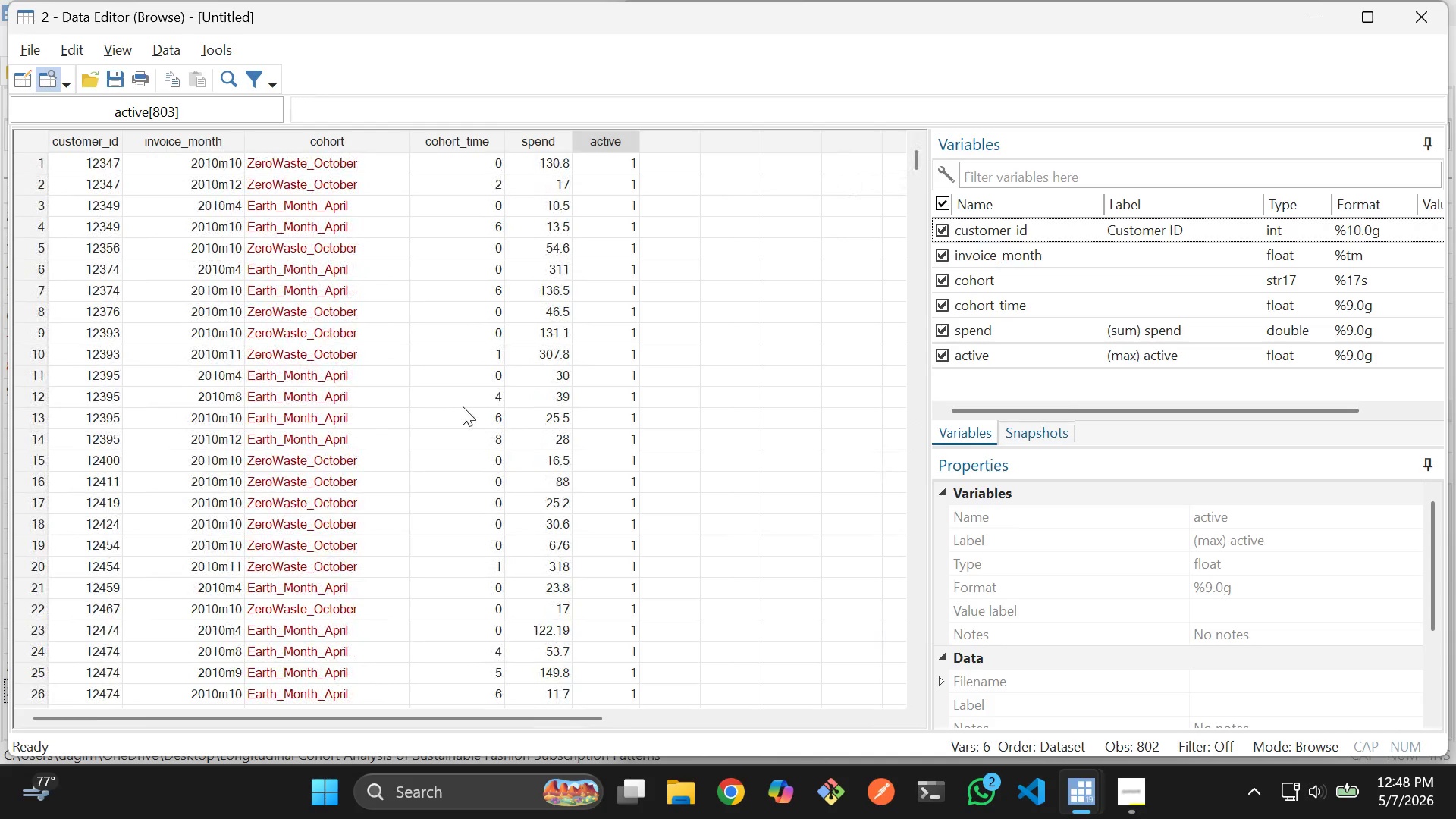 
scroll: coordinate [920, 583], scroll_direction: up, amount: 1.0
 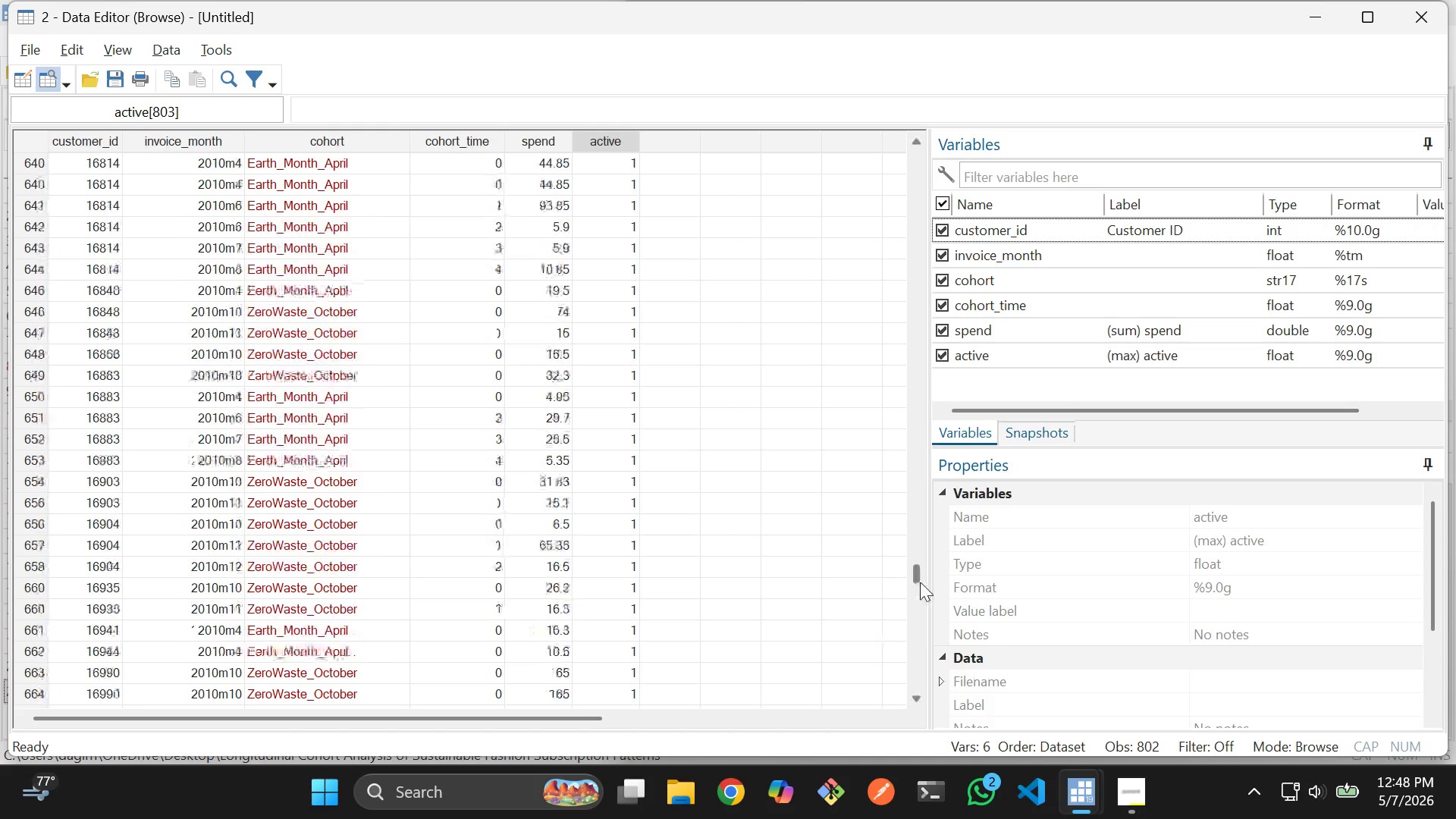 
key(Alt+AltLeft)
 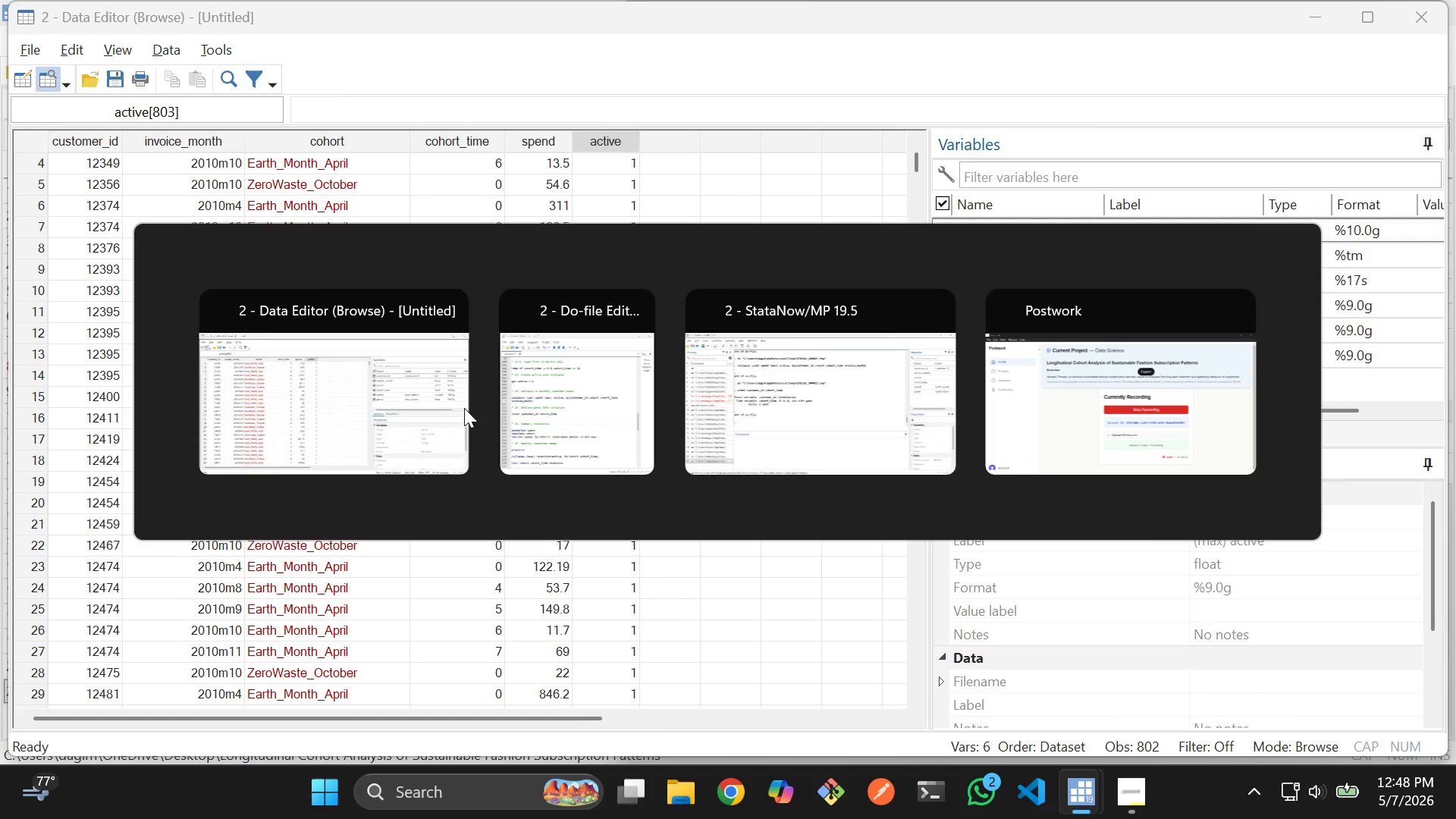 
key(Alt+Tab)
 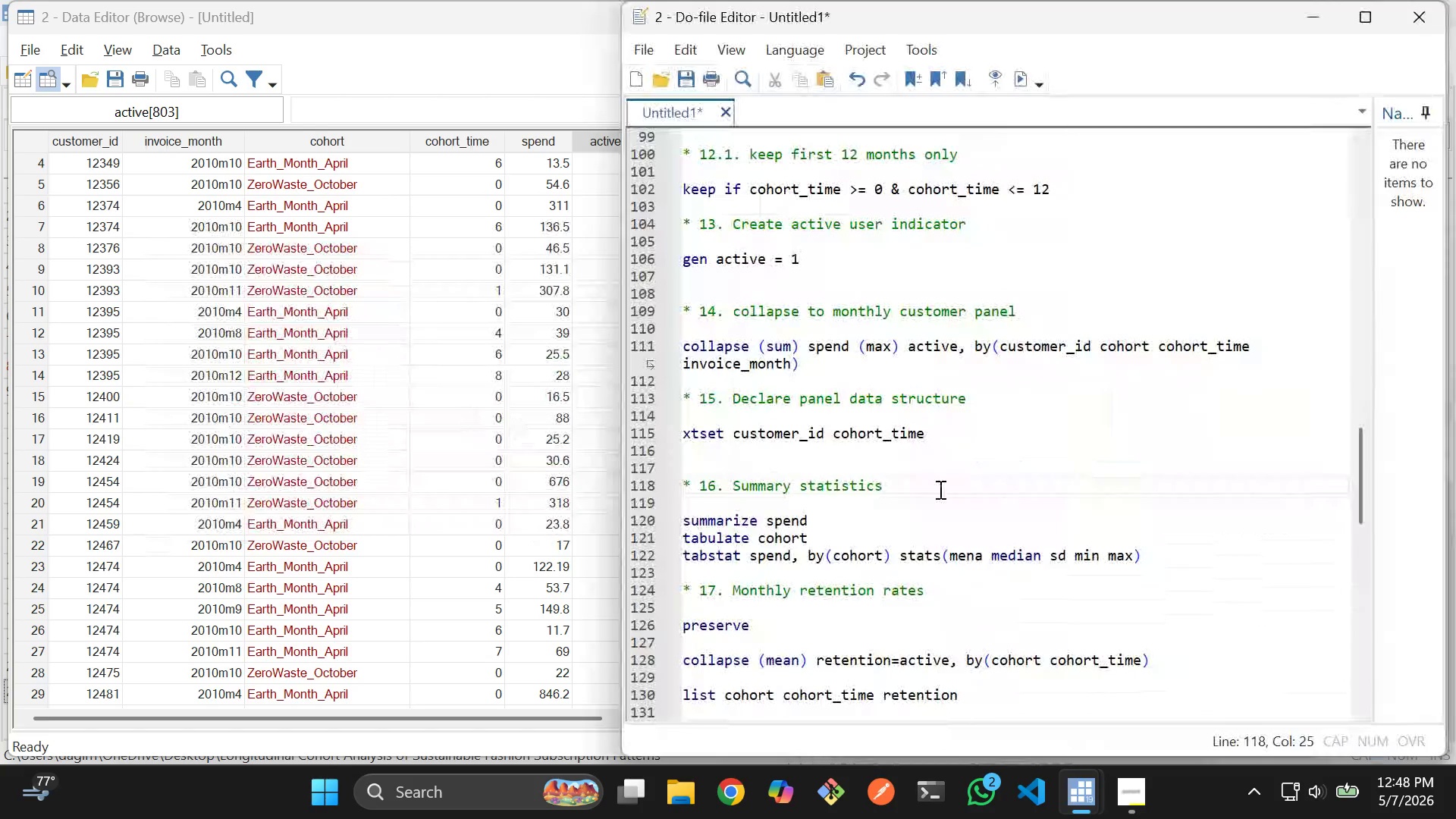 
scroll: coordinate [463, 406], scroll_direction: none, amount: 0.0
 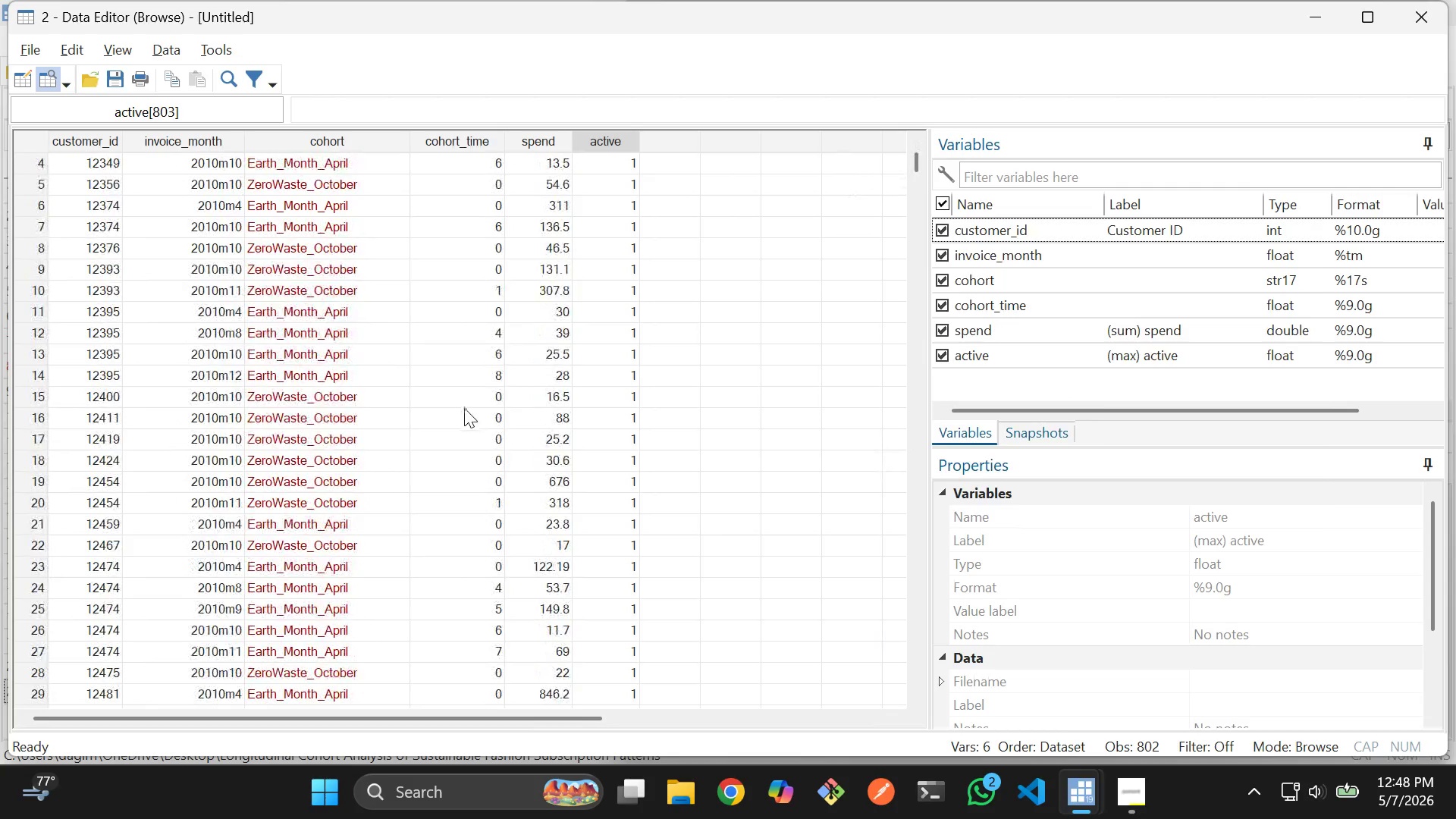 
left_click([939, 489])
 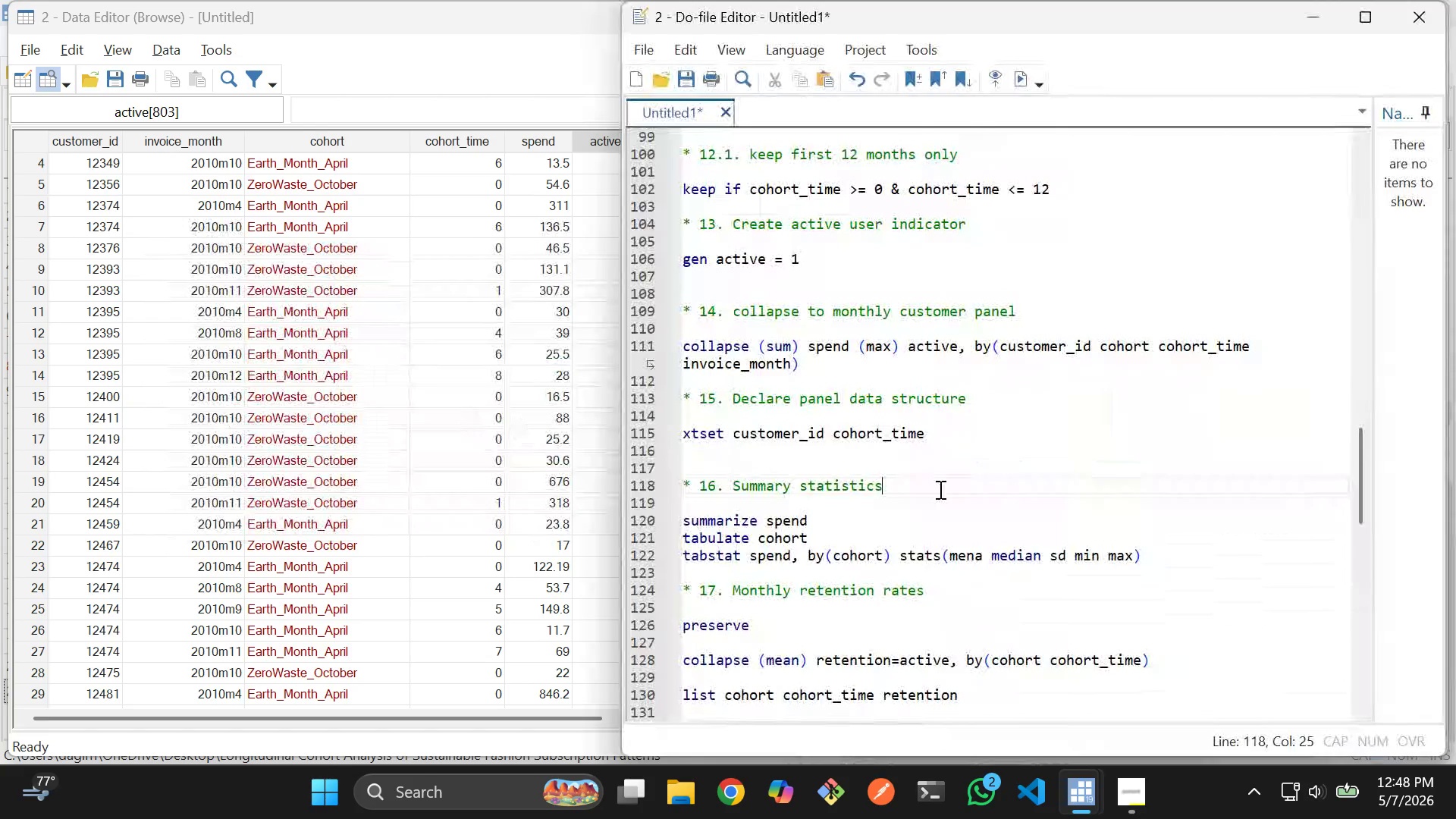 
scroll: coordinate [939, 489], scroll_direction: down, amount: 2.0
 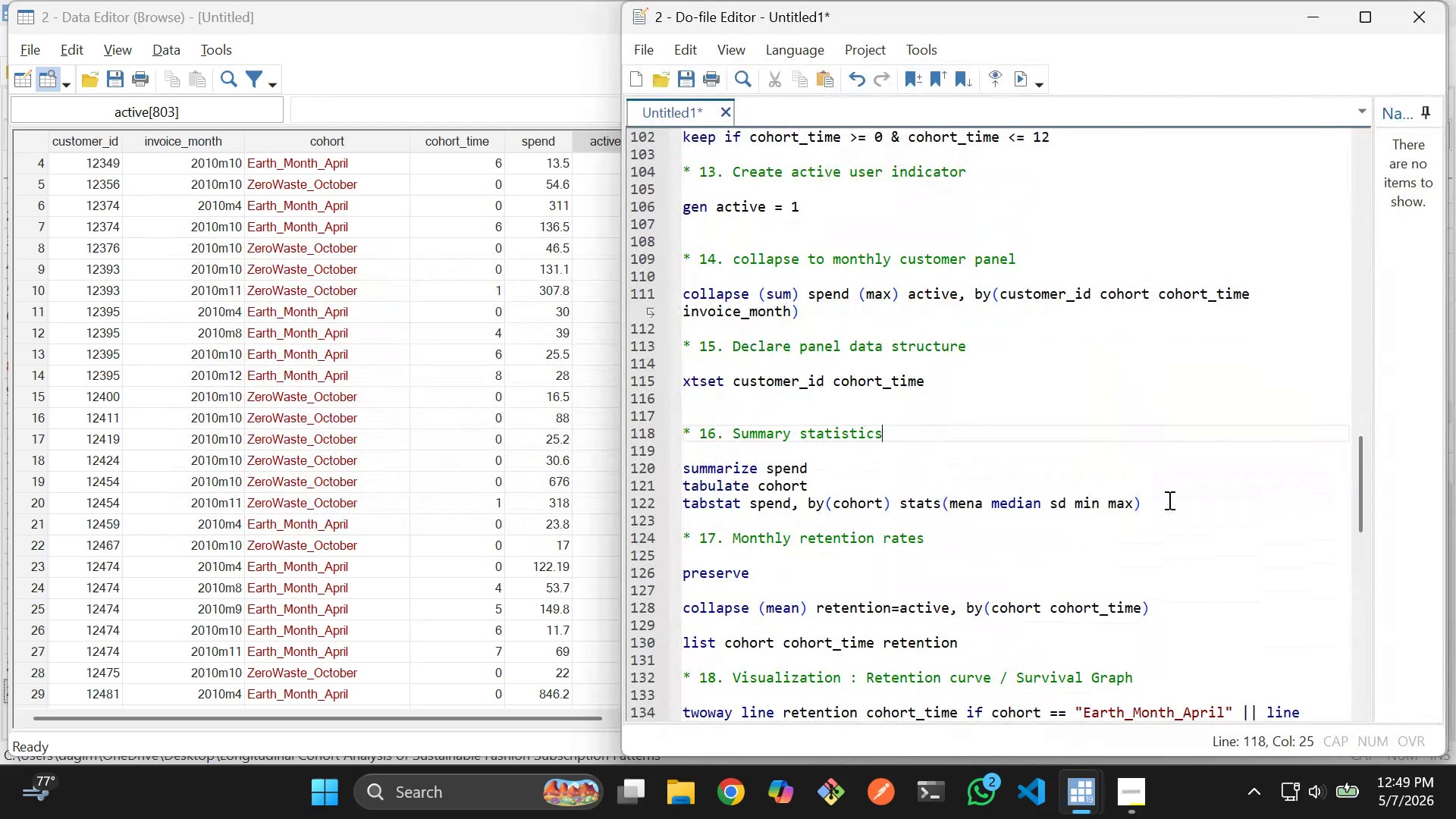 
left_click_drag(start_coordinate=[1181, 507], to_coordinate=[675, 474])
 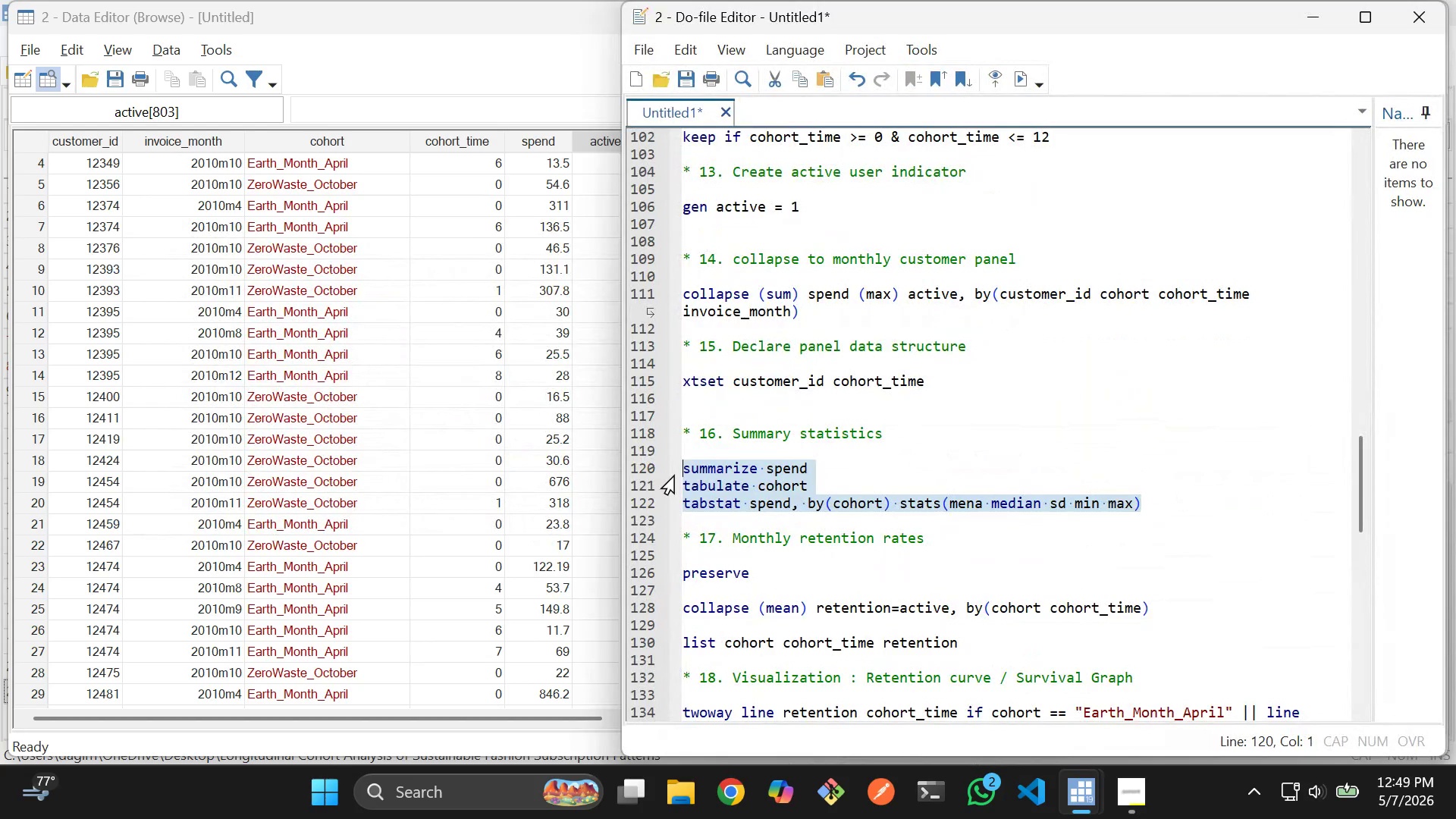 
key(Control+ControlLeft)
 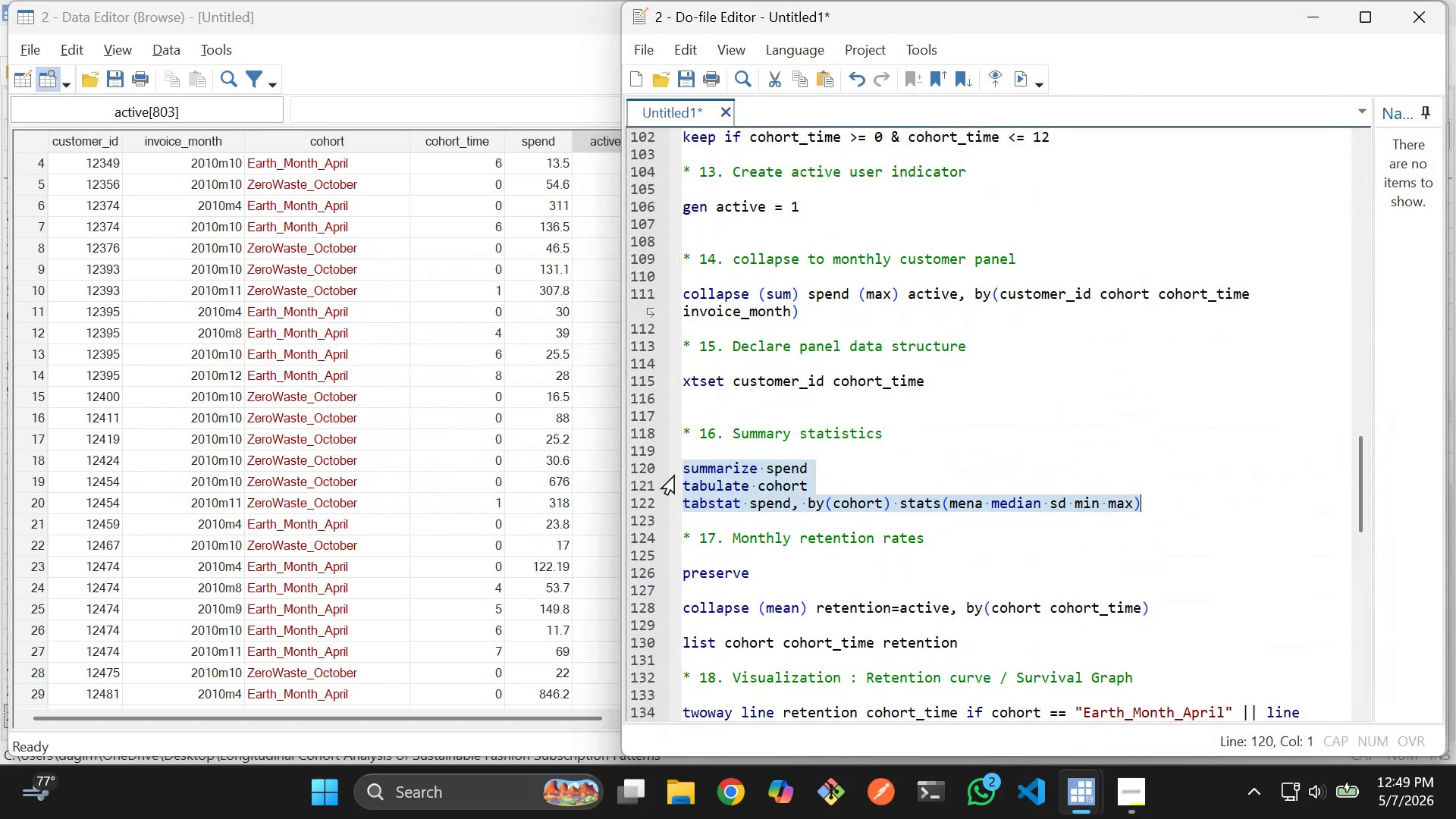 
key(Control+D)
 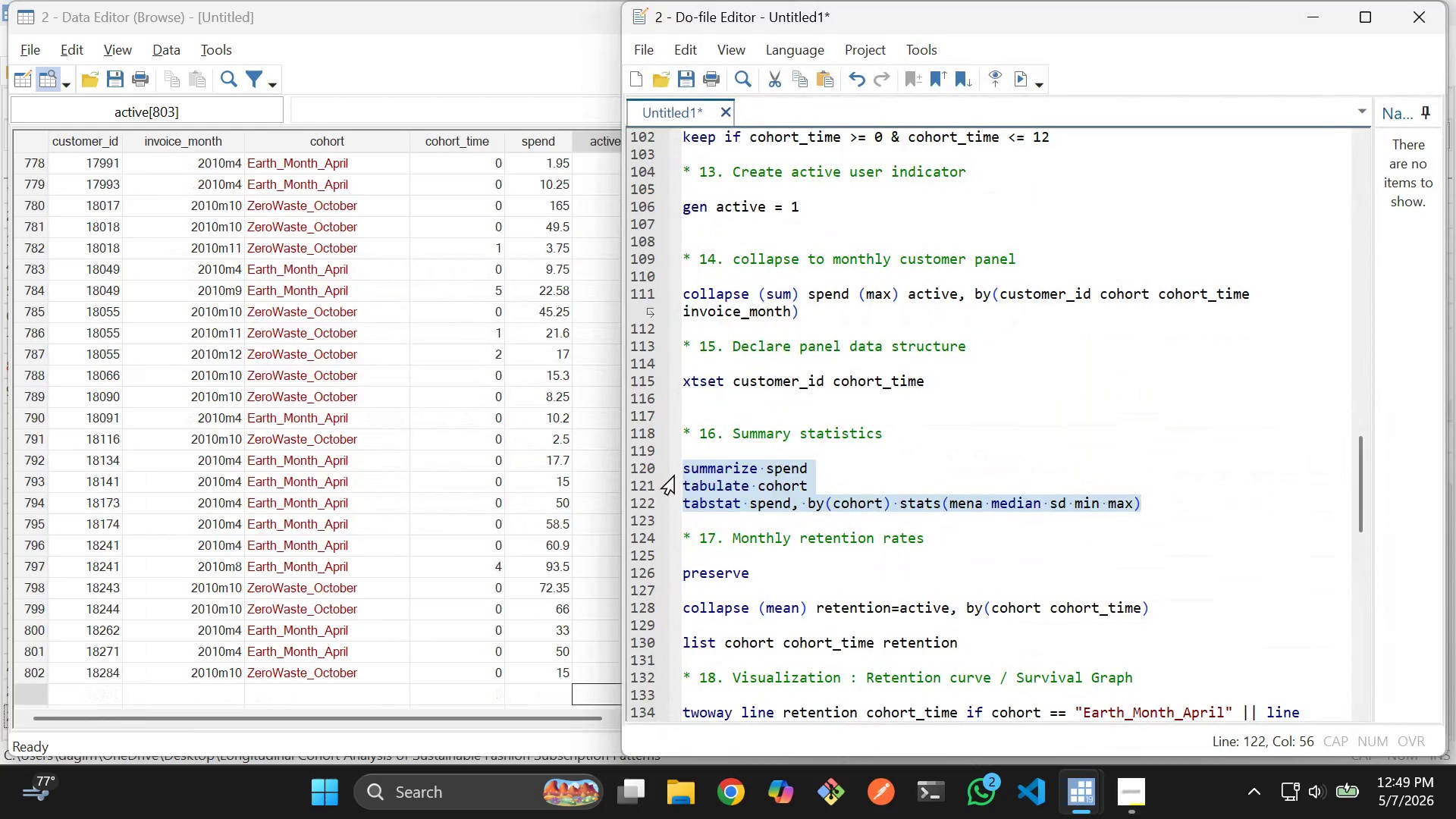 
key(Alt+Tab)
 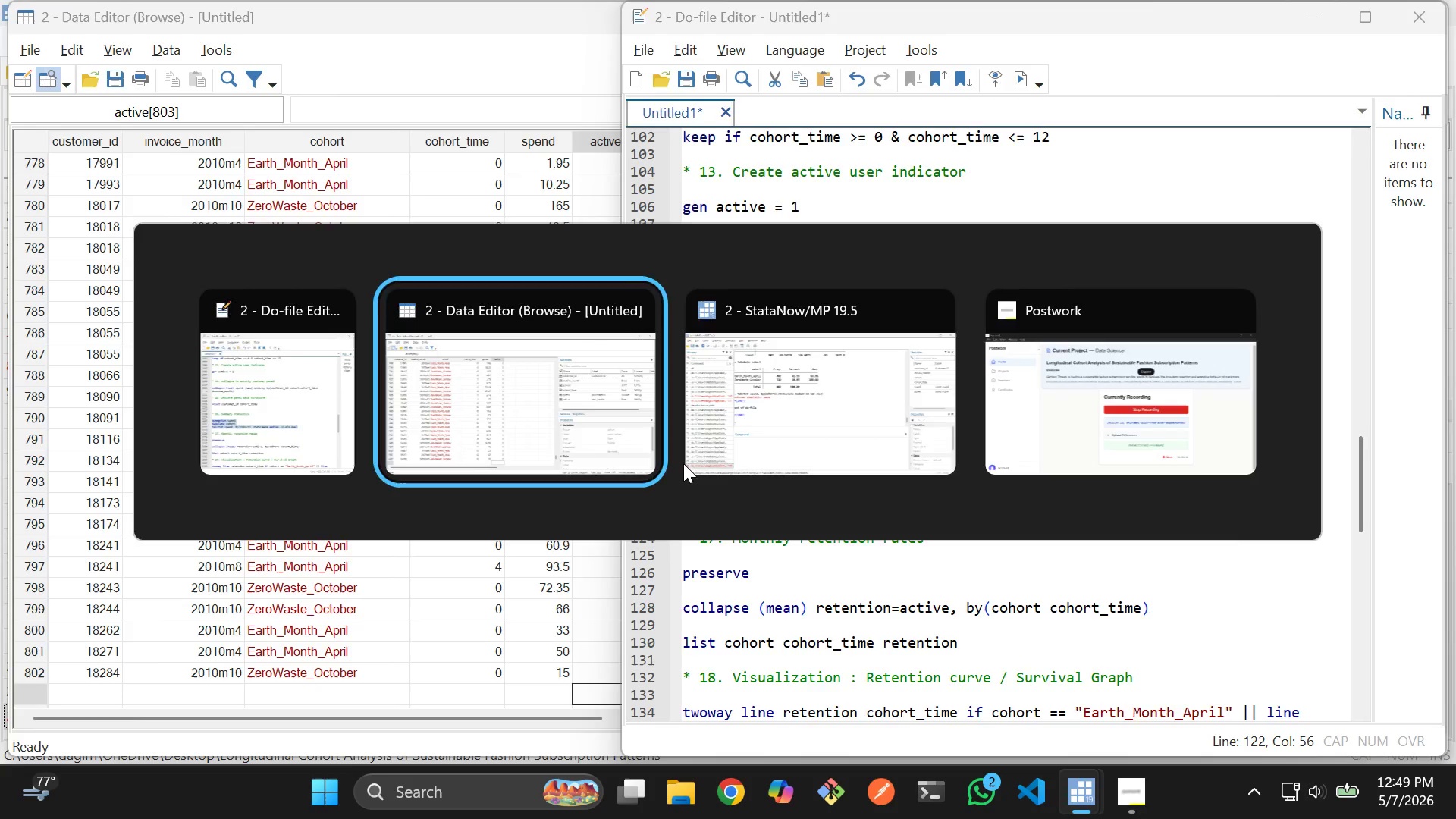 
key(Alt+Tab)
 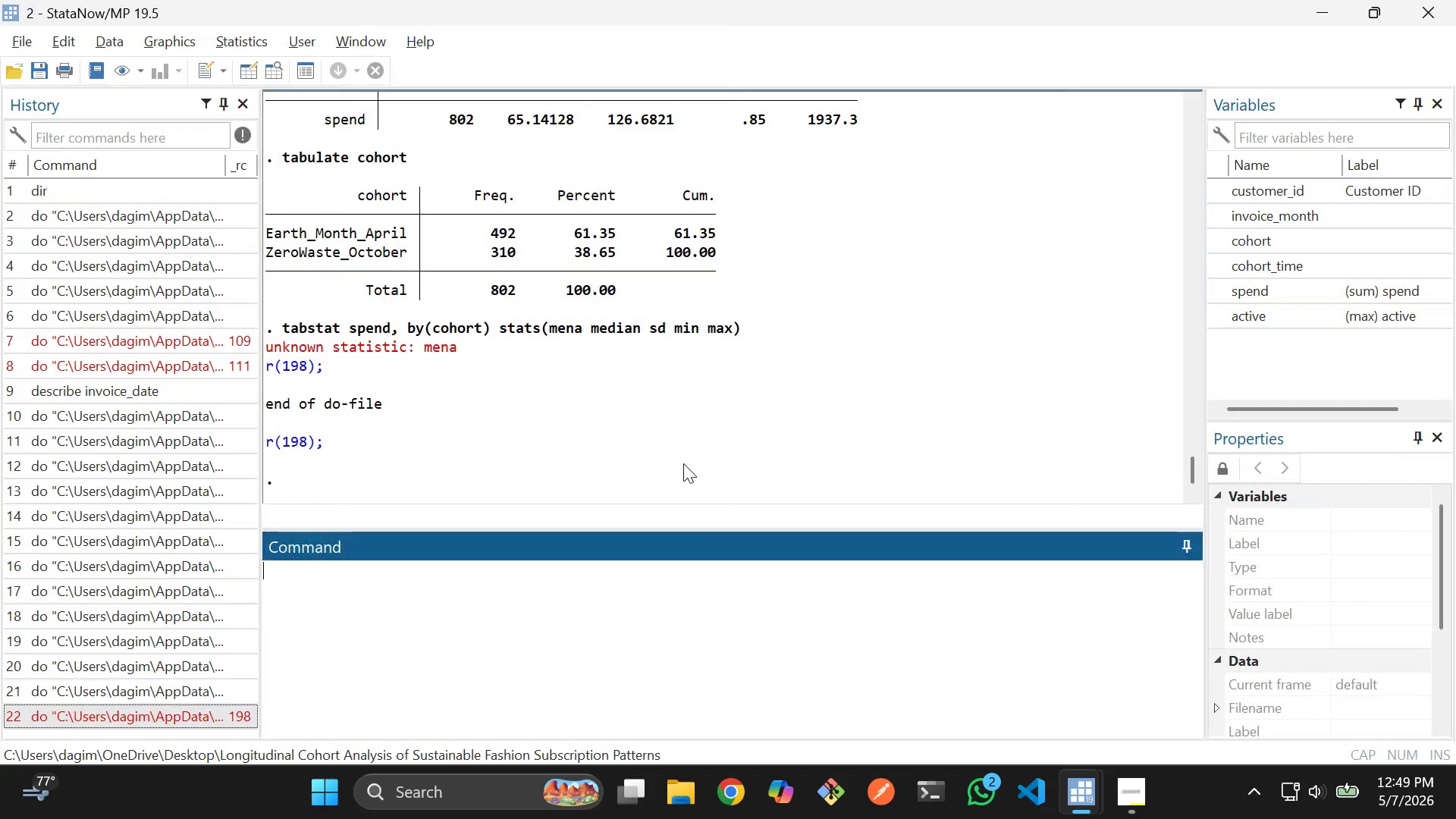 
key(Alt+Tab)
 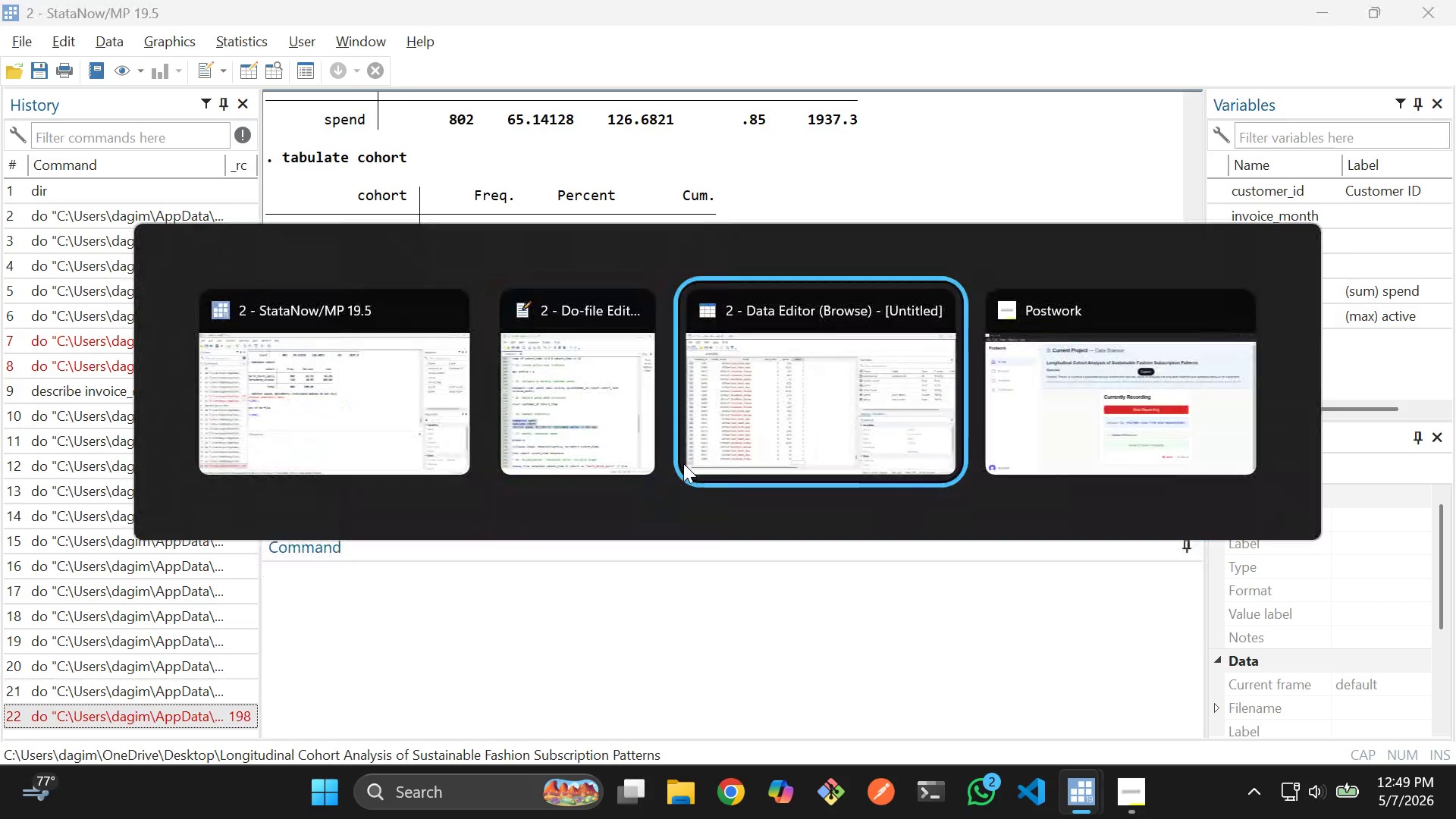 
key(Alt+Tab)
 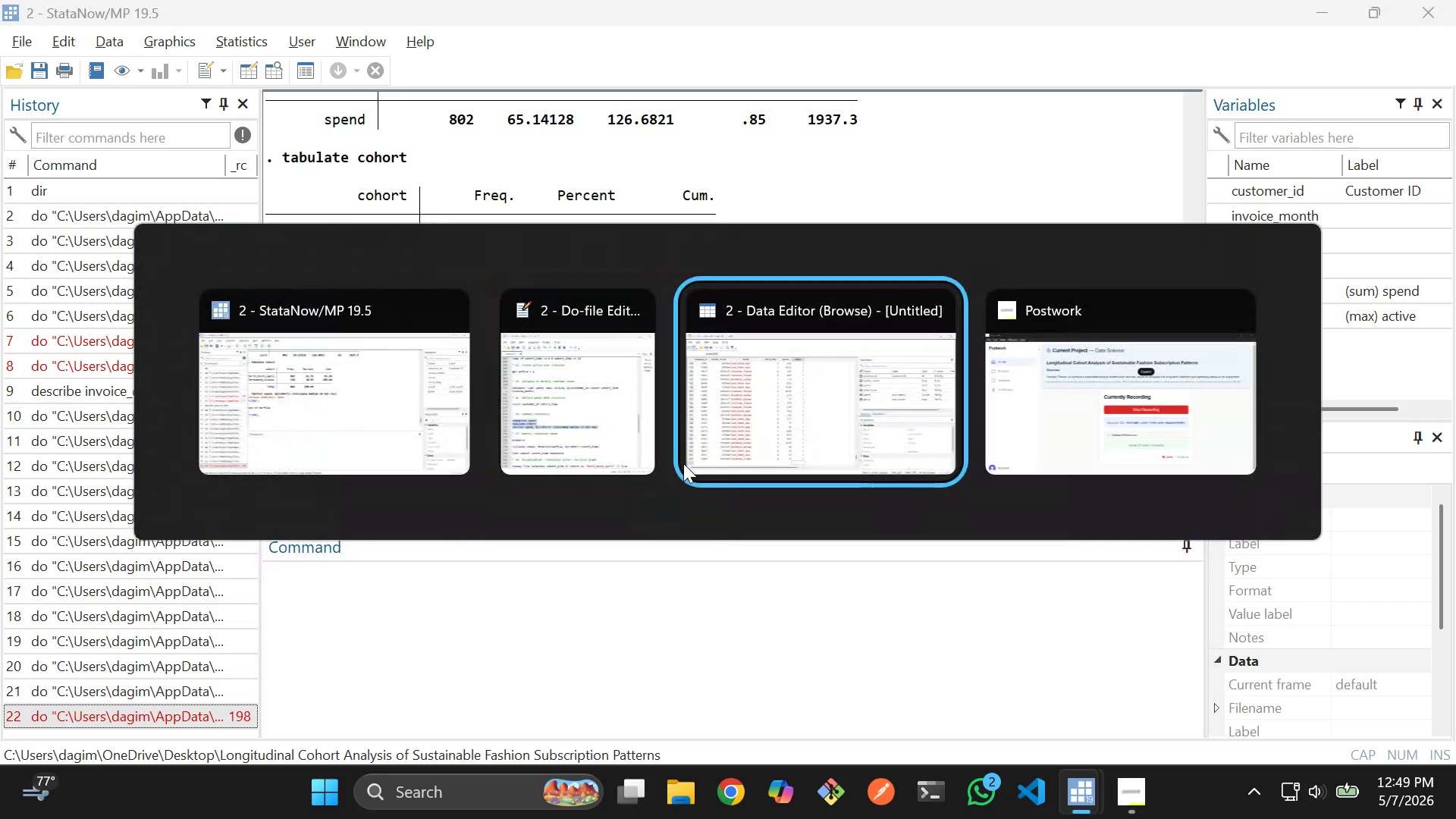 
key(Alt+Tab)
 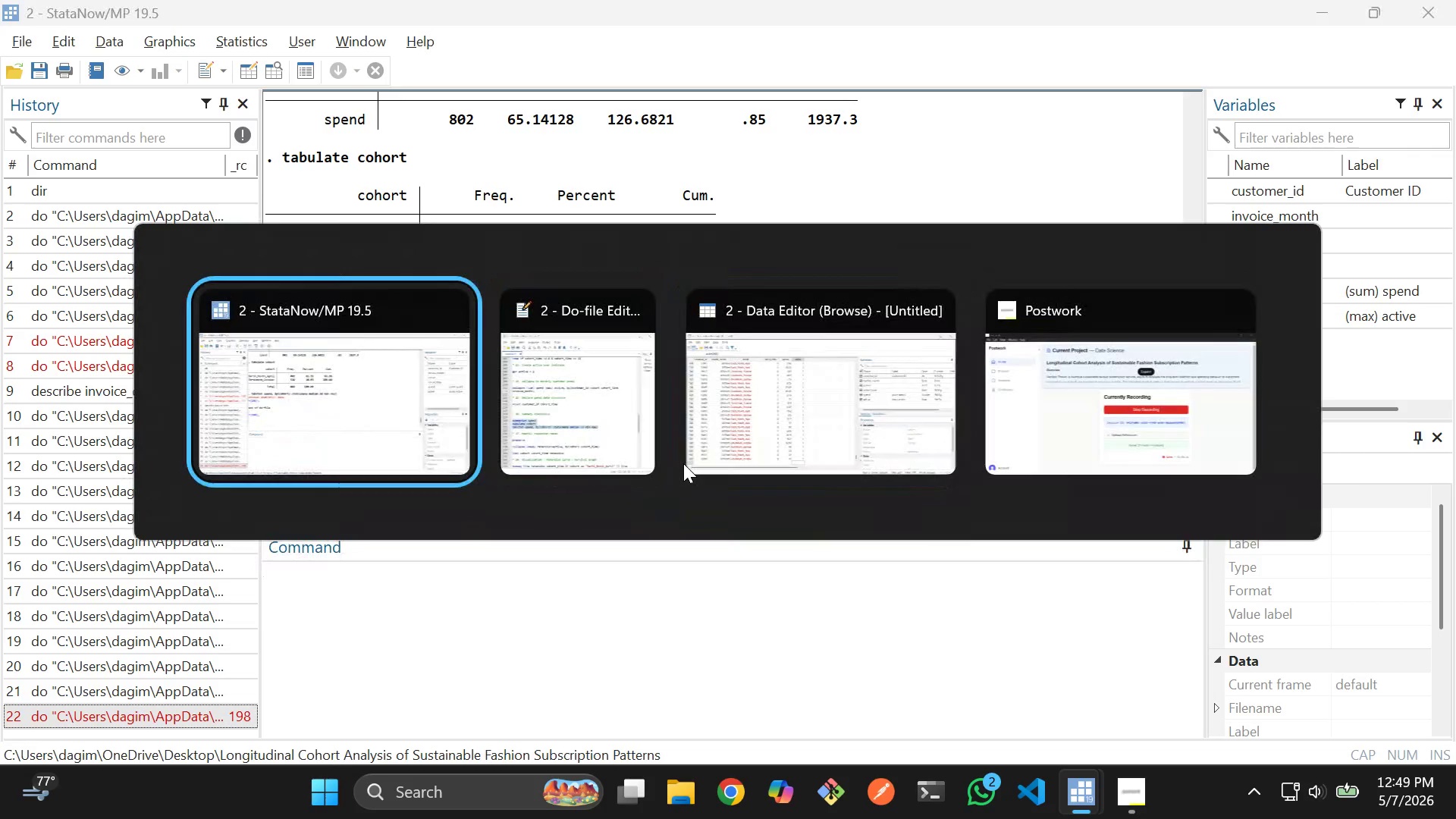 
key(Alt+Tab)
 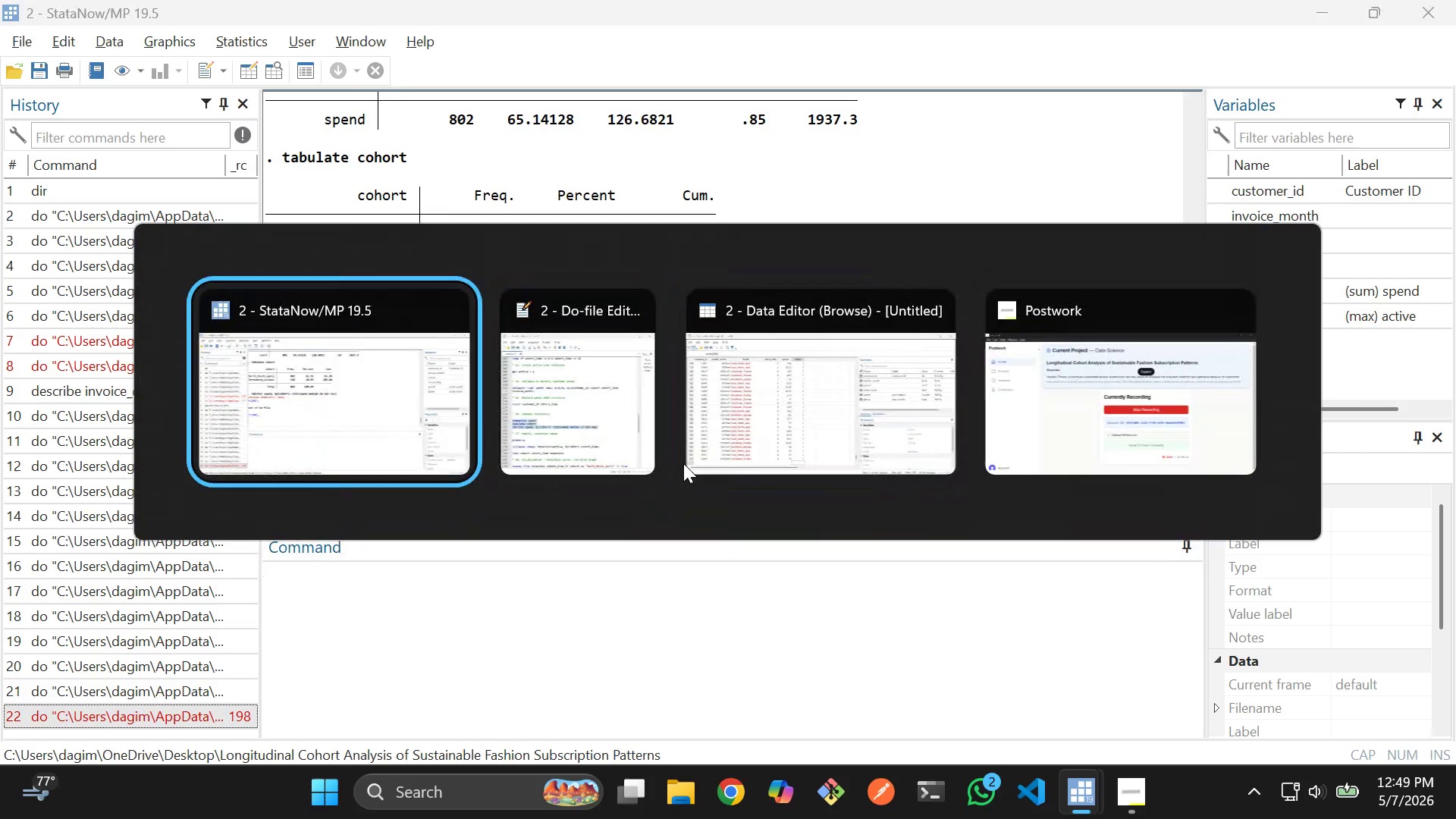 
key(Alt+Tab)
 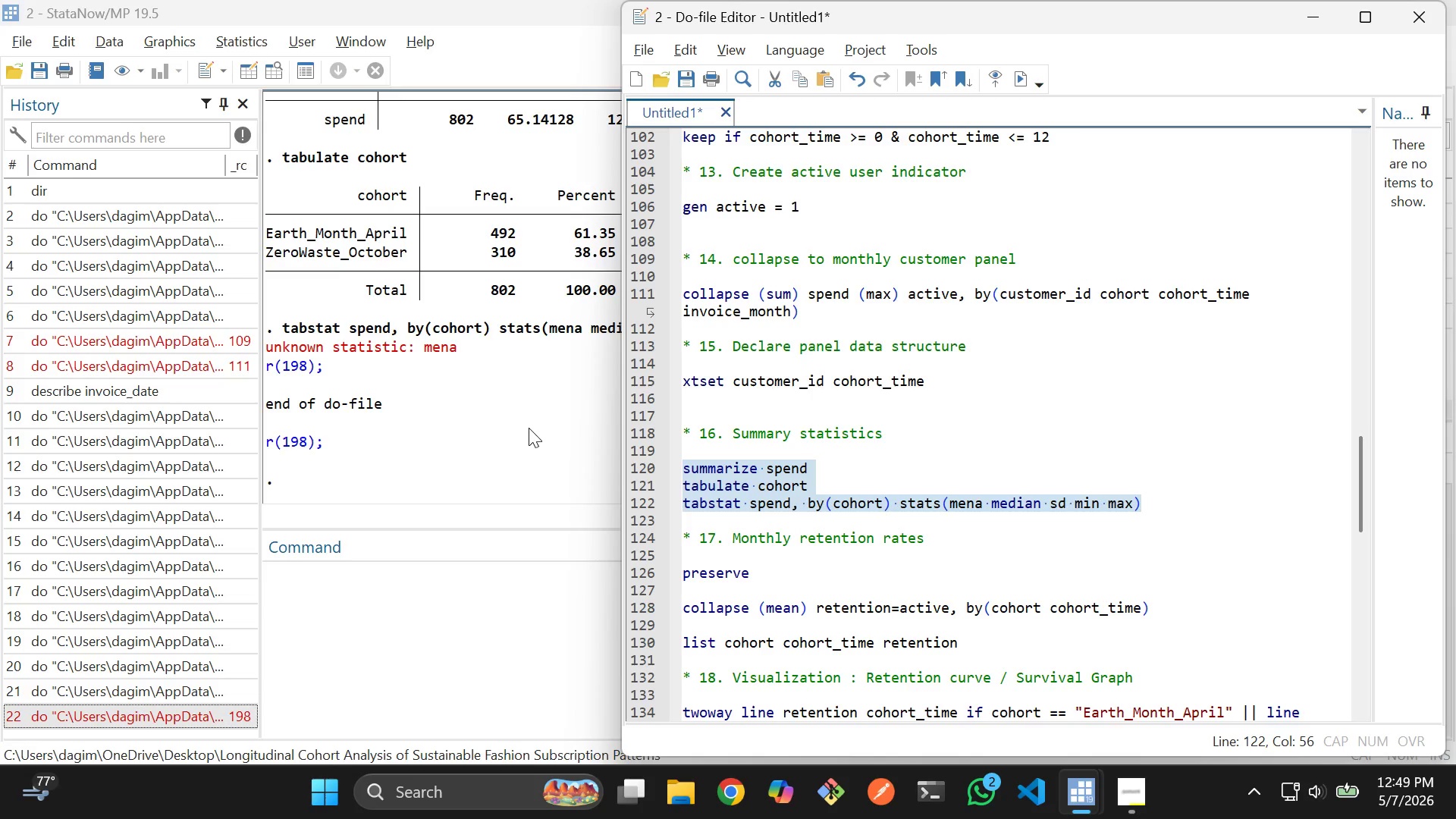 
left_click([852, 478])
 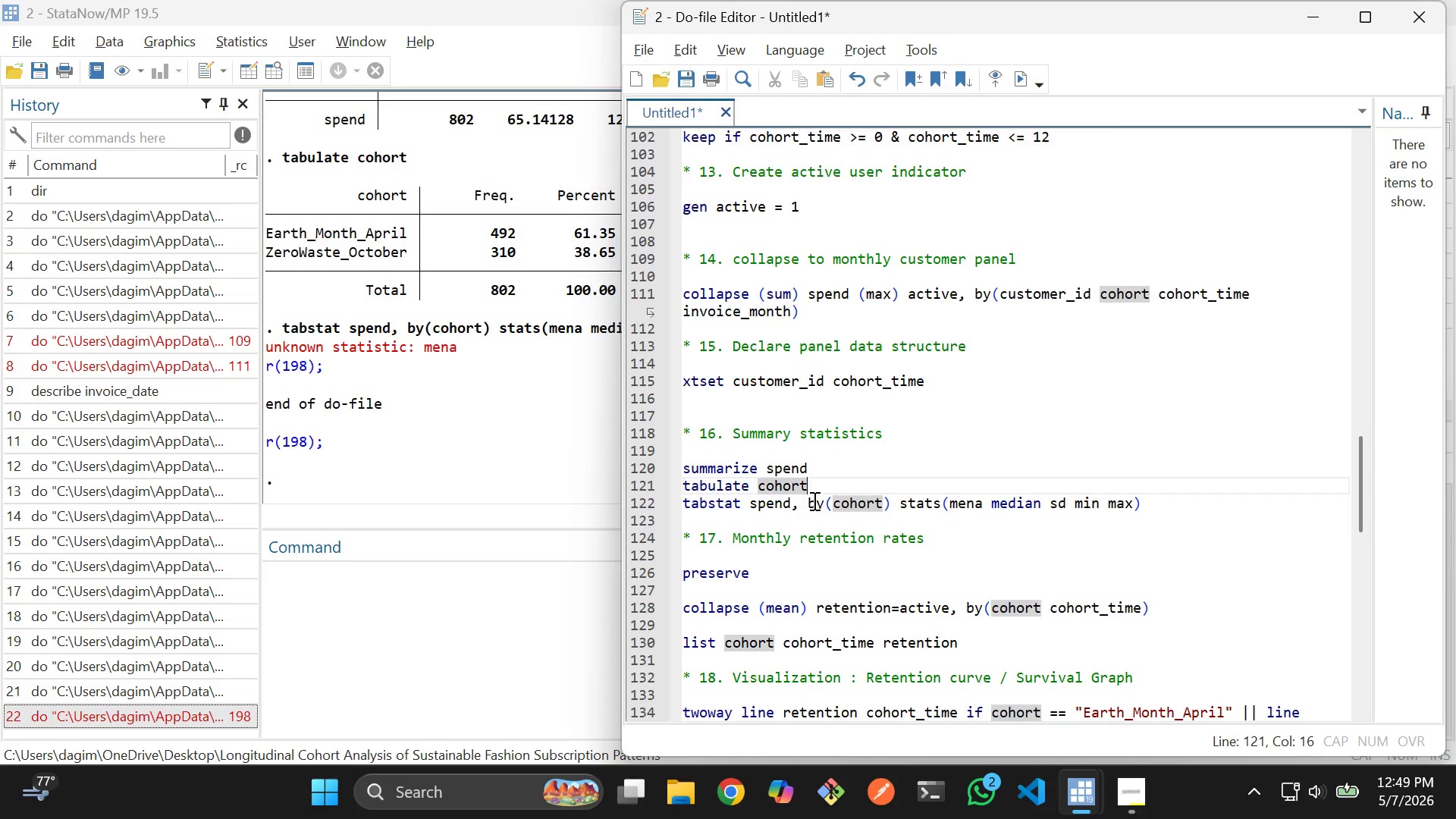 
left_click([813, 500])
 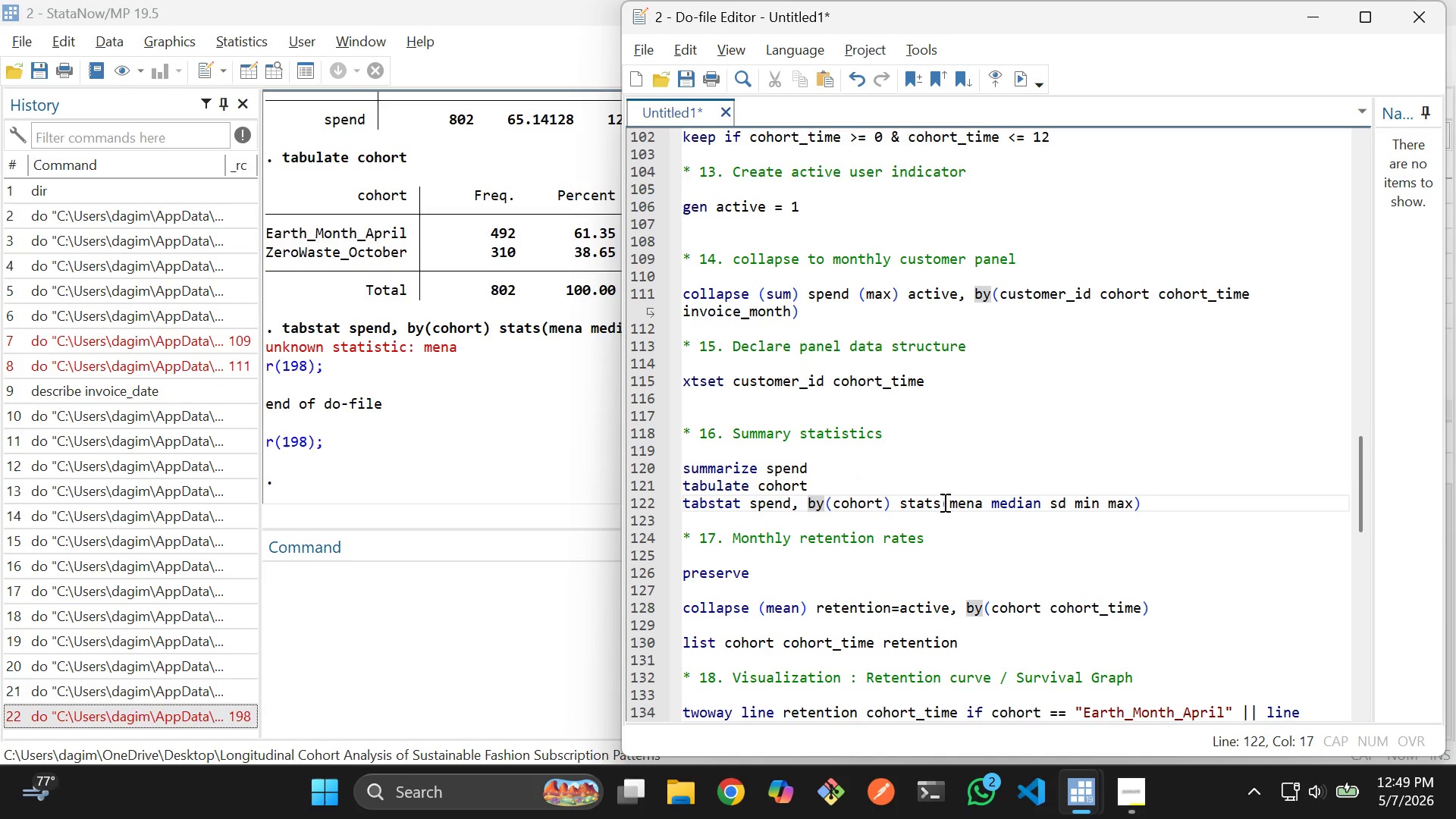 
left_click([983, 504])
 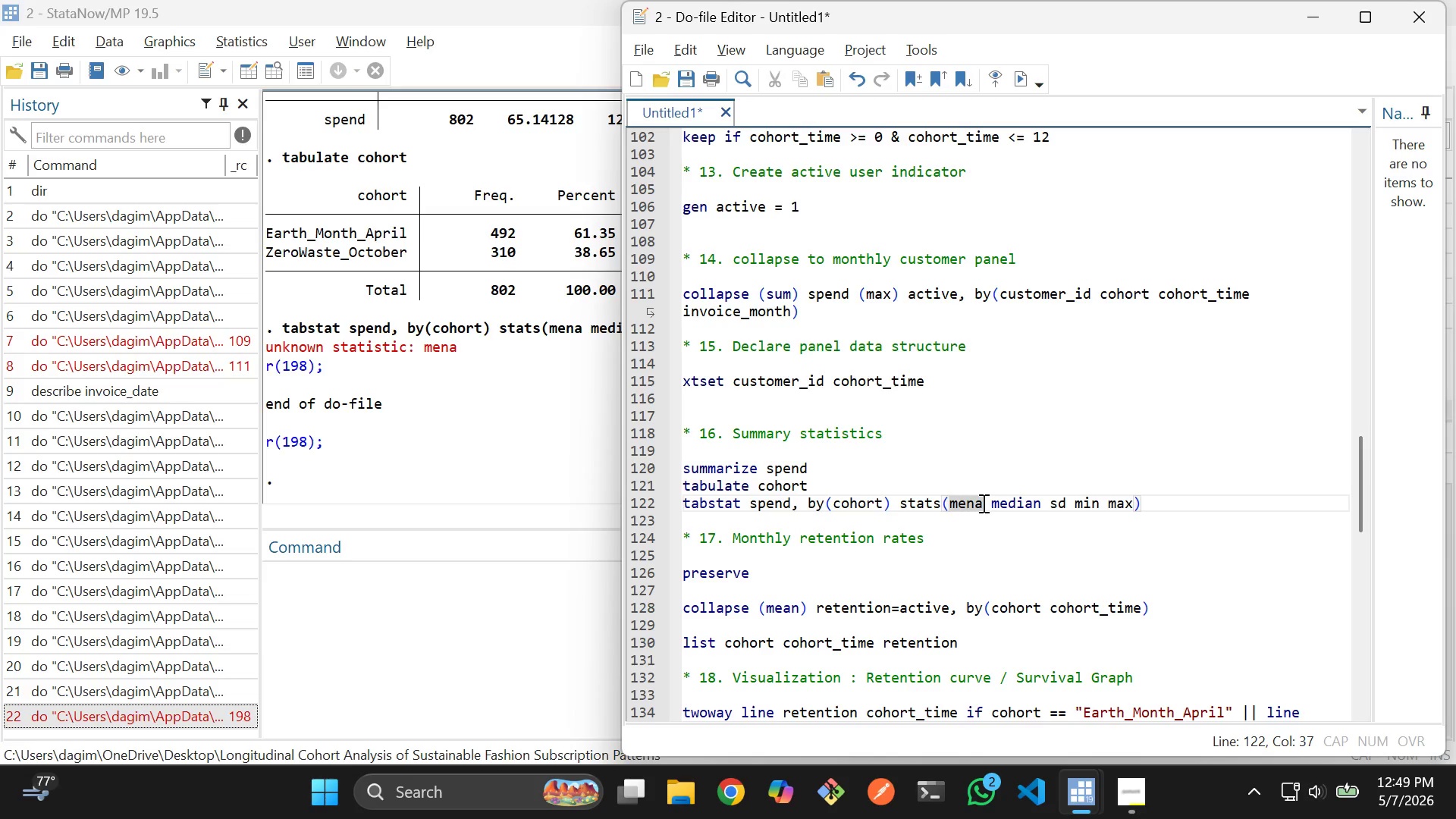 
key(Backspace)
key(Backspace)
type(an)
 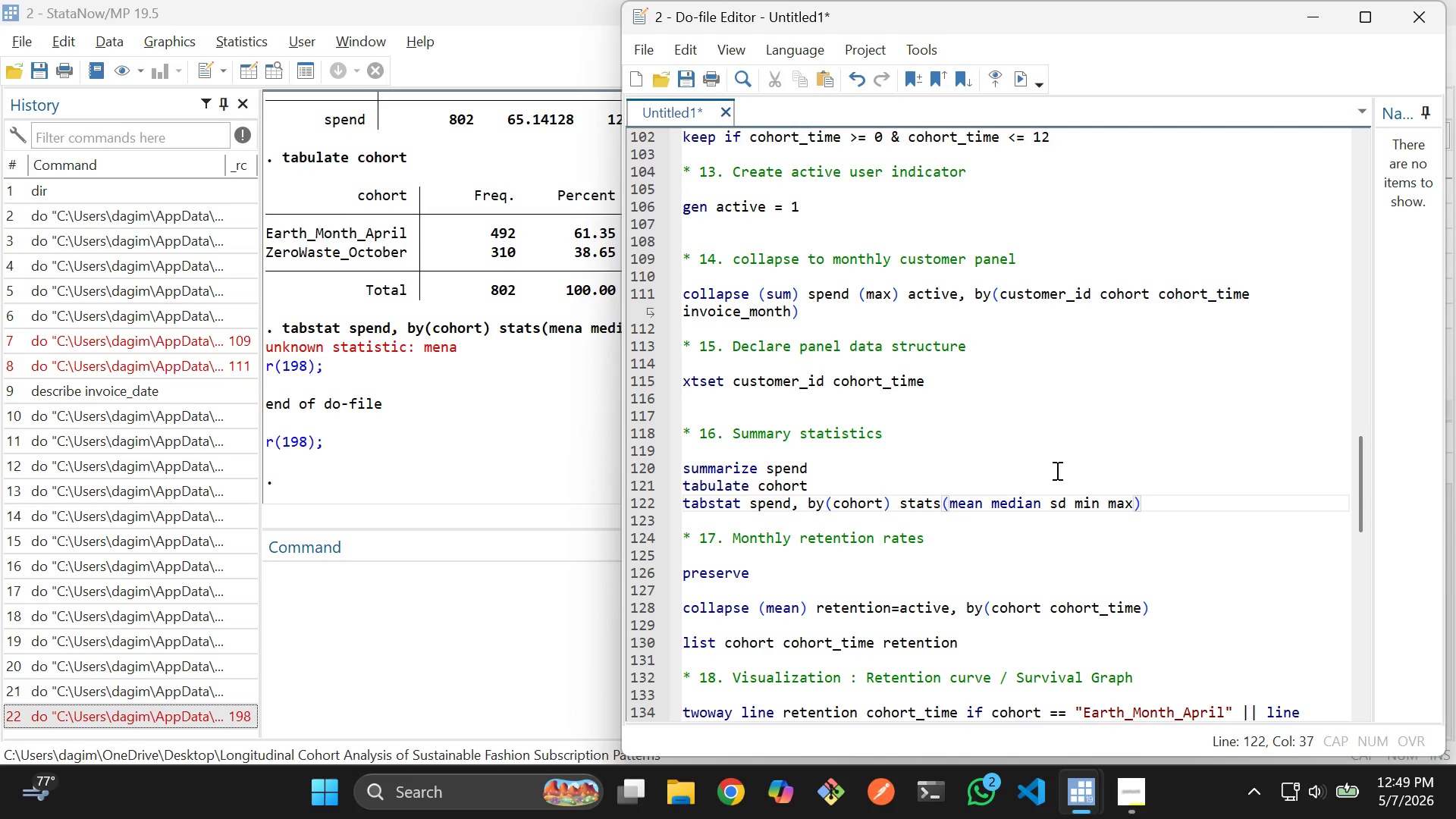 
left_click_drag(start_coordinate=[1083, 466], to_coordinate=[1087, 466])
 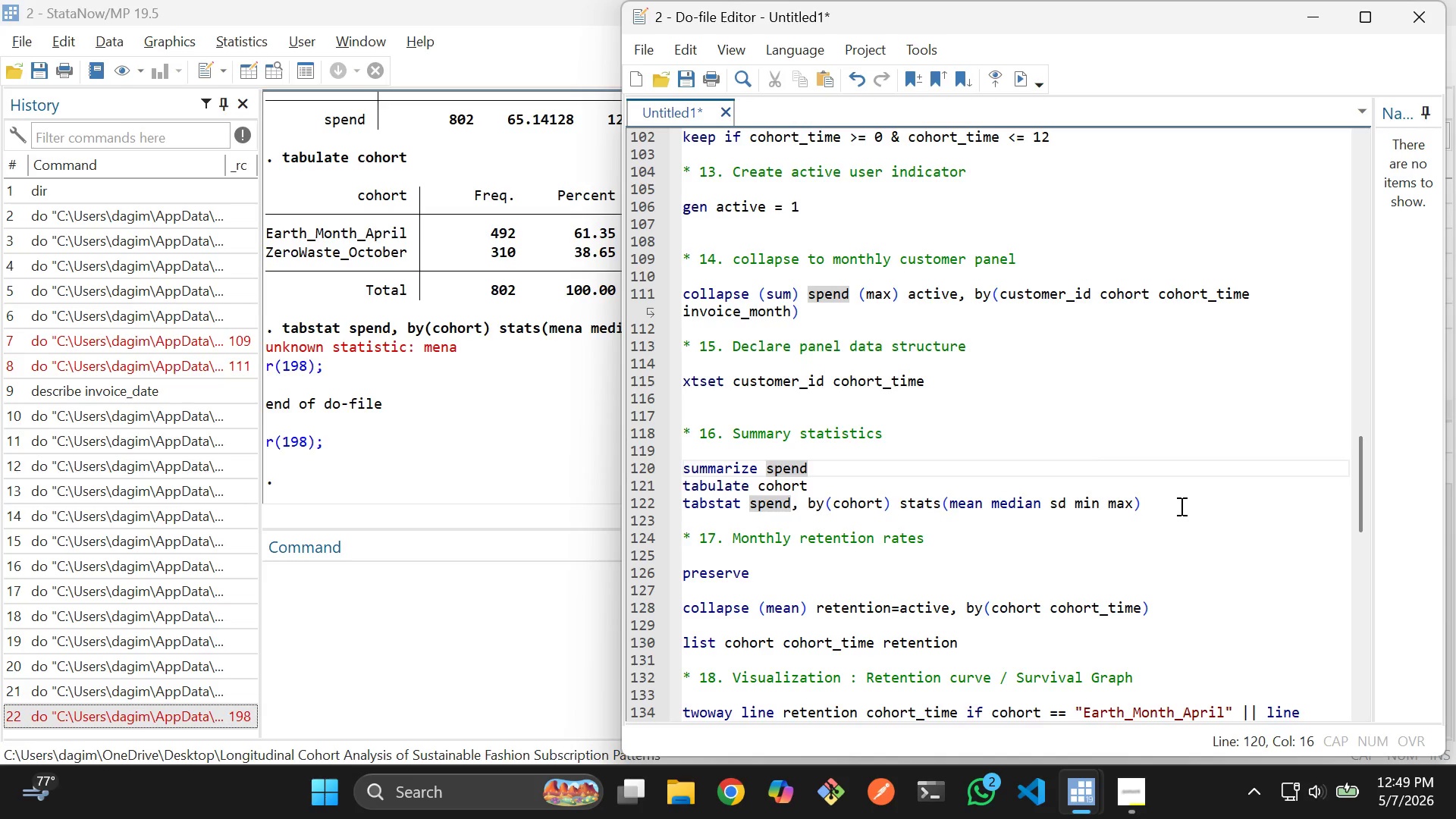 
left_click_drag(start_coordinate=[1167, 505], to_coordinate=[674, 471])
 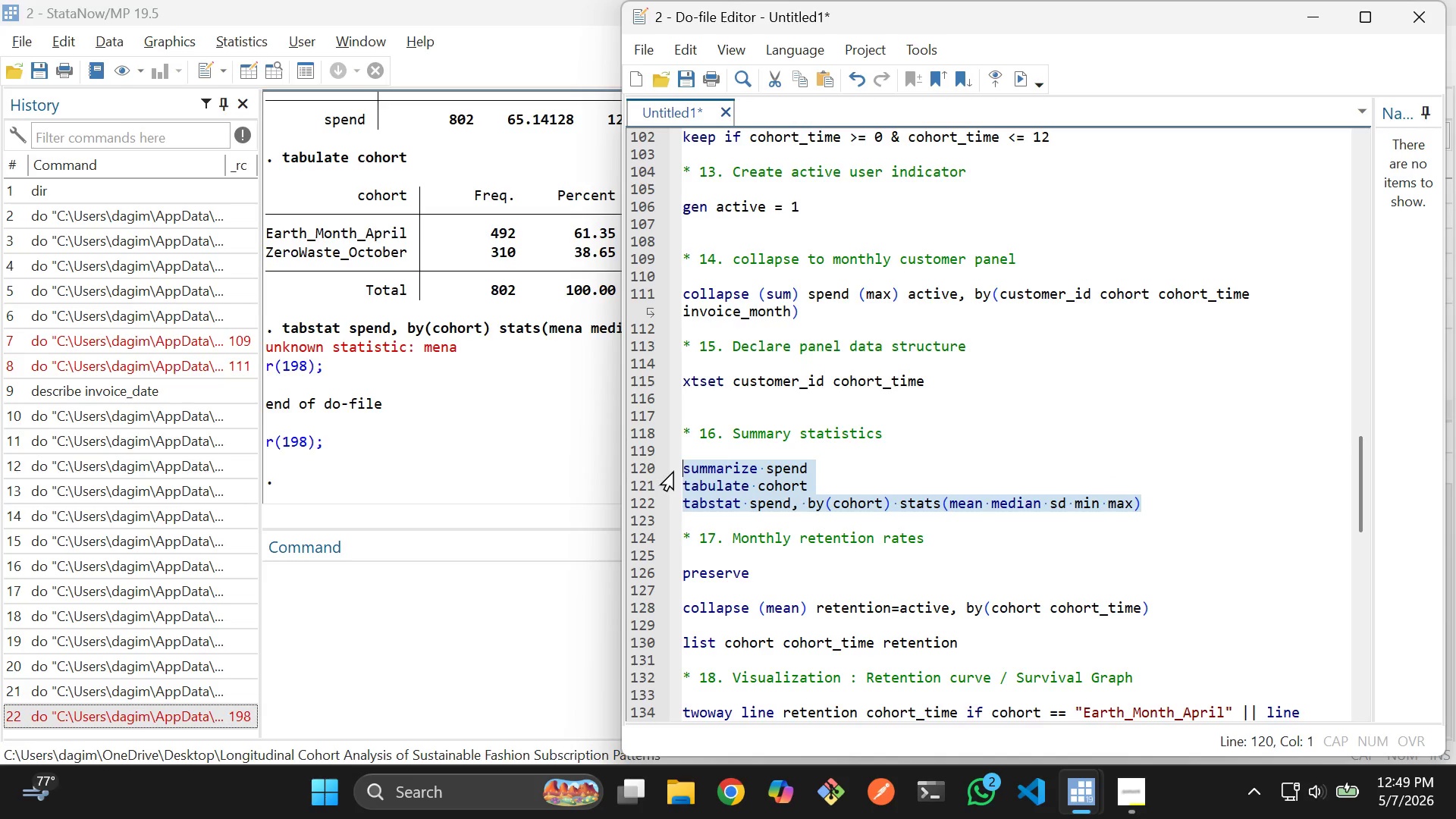 
key(Control+D)
 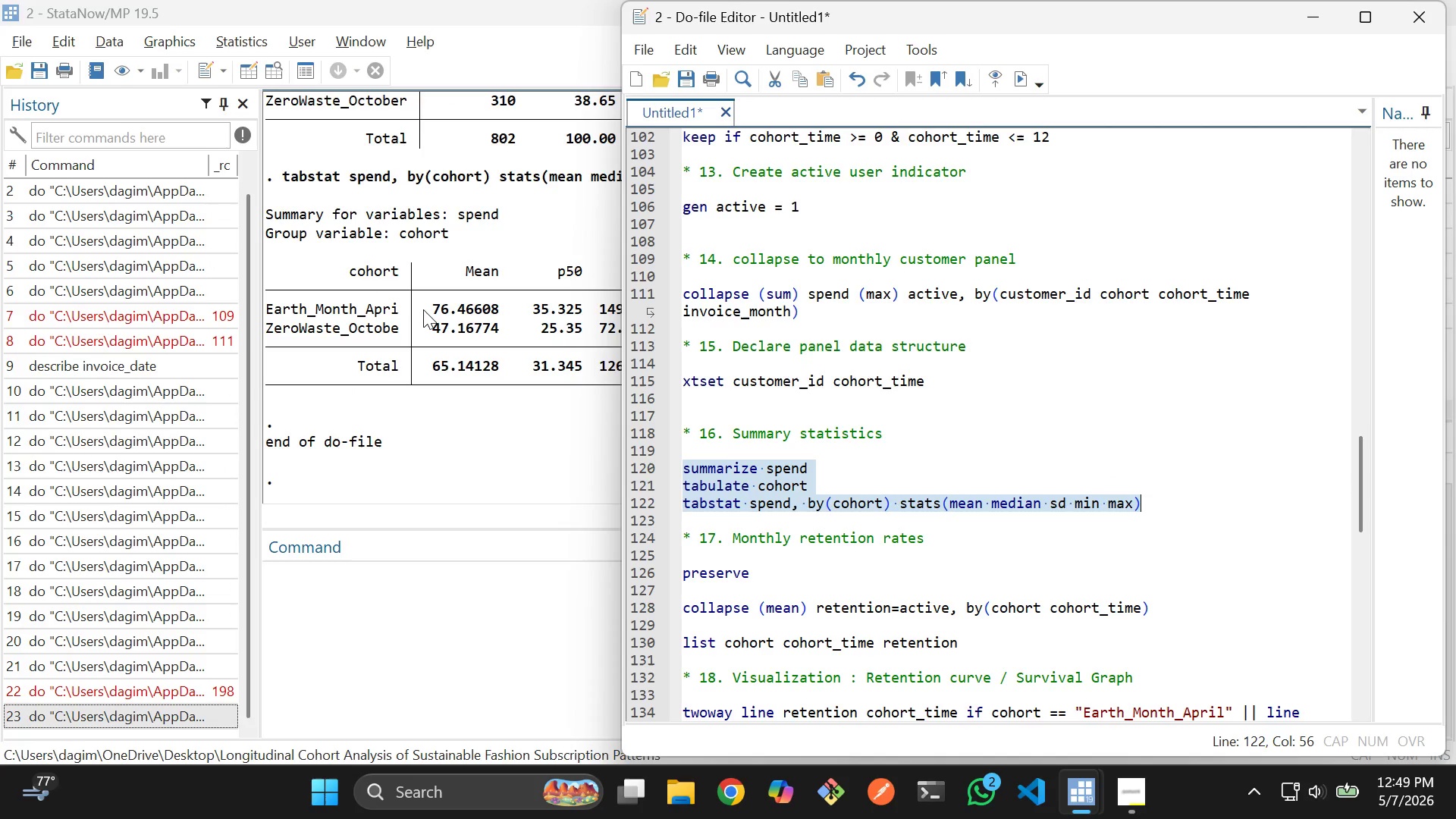 
left_click([452, 381])
 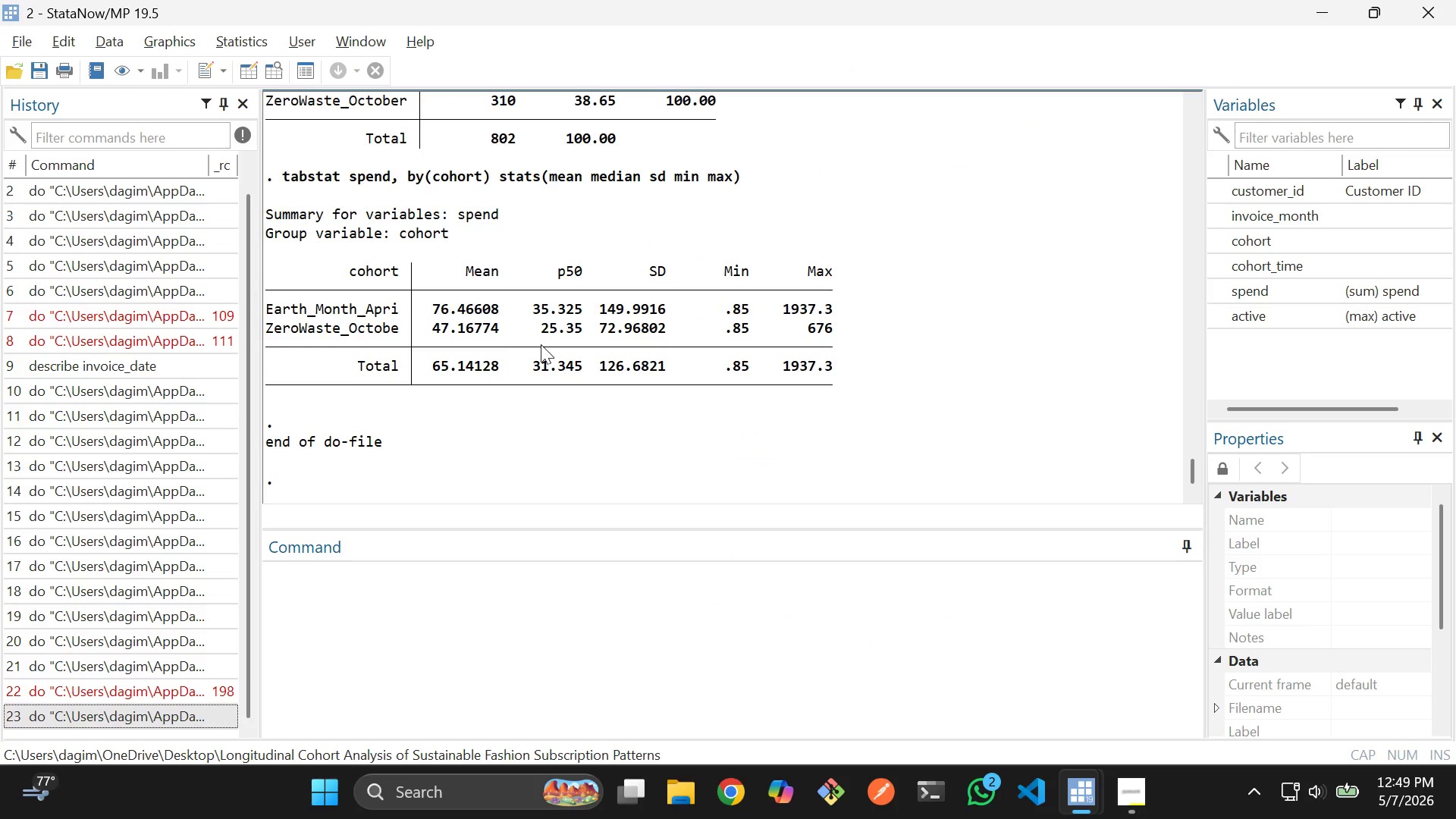 
scroll: coordinate [580, 344], scroll_direction: none, amount: 0.0
 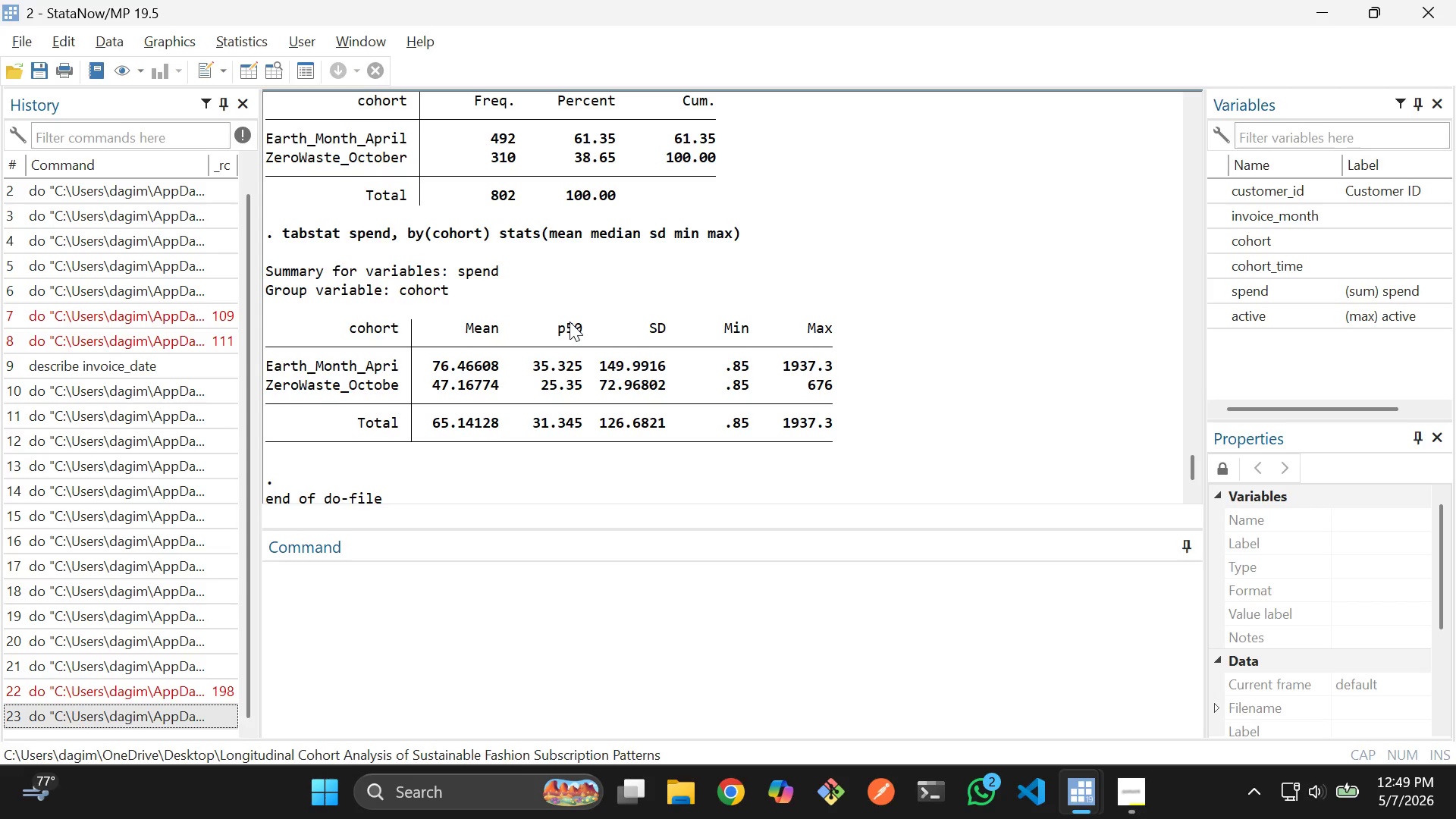 
scroll: coordinate [530, 293], scroll_direction: up, amount: 1.0
 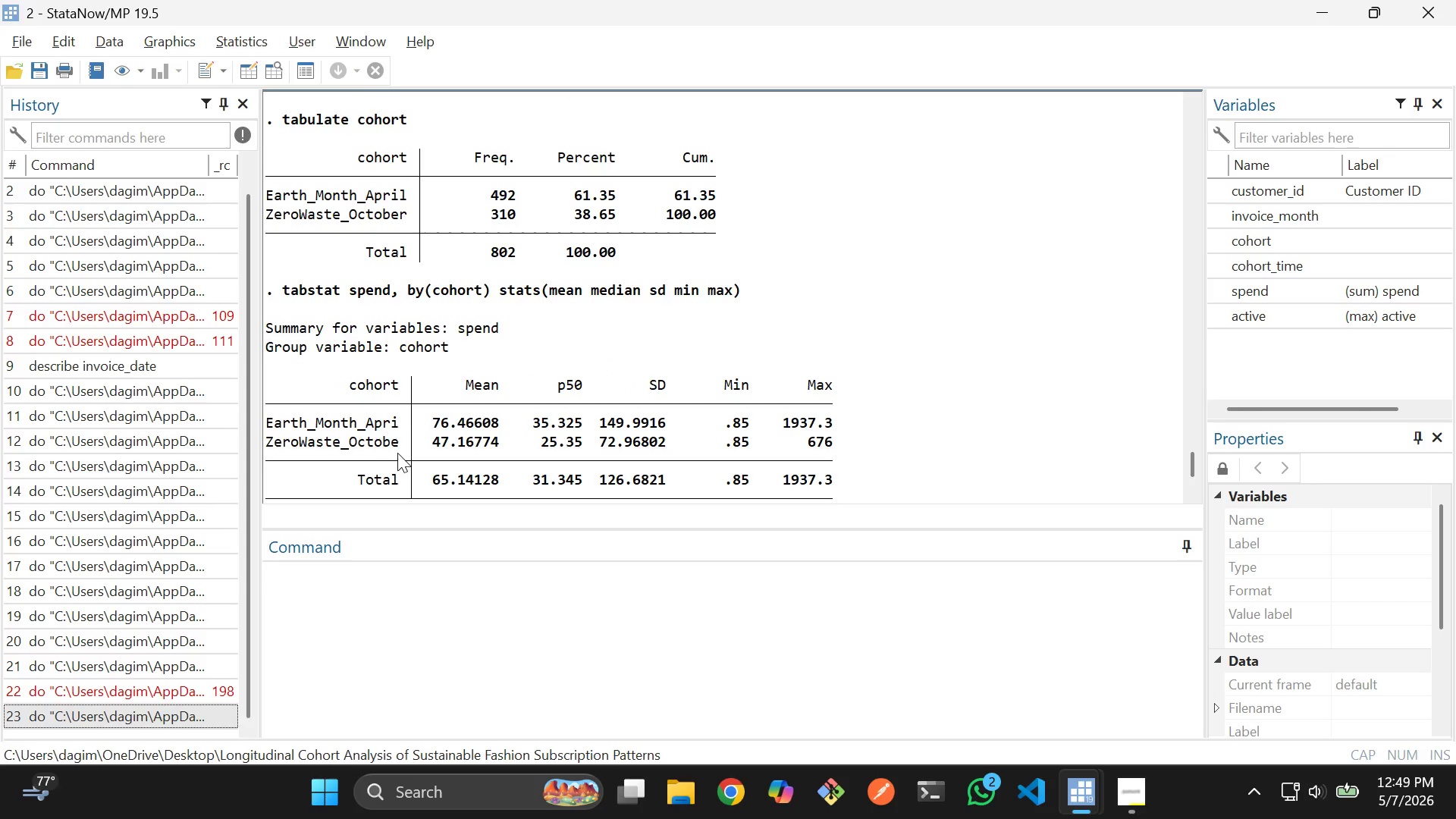 
wait(11.58)
 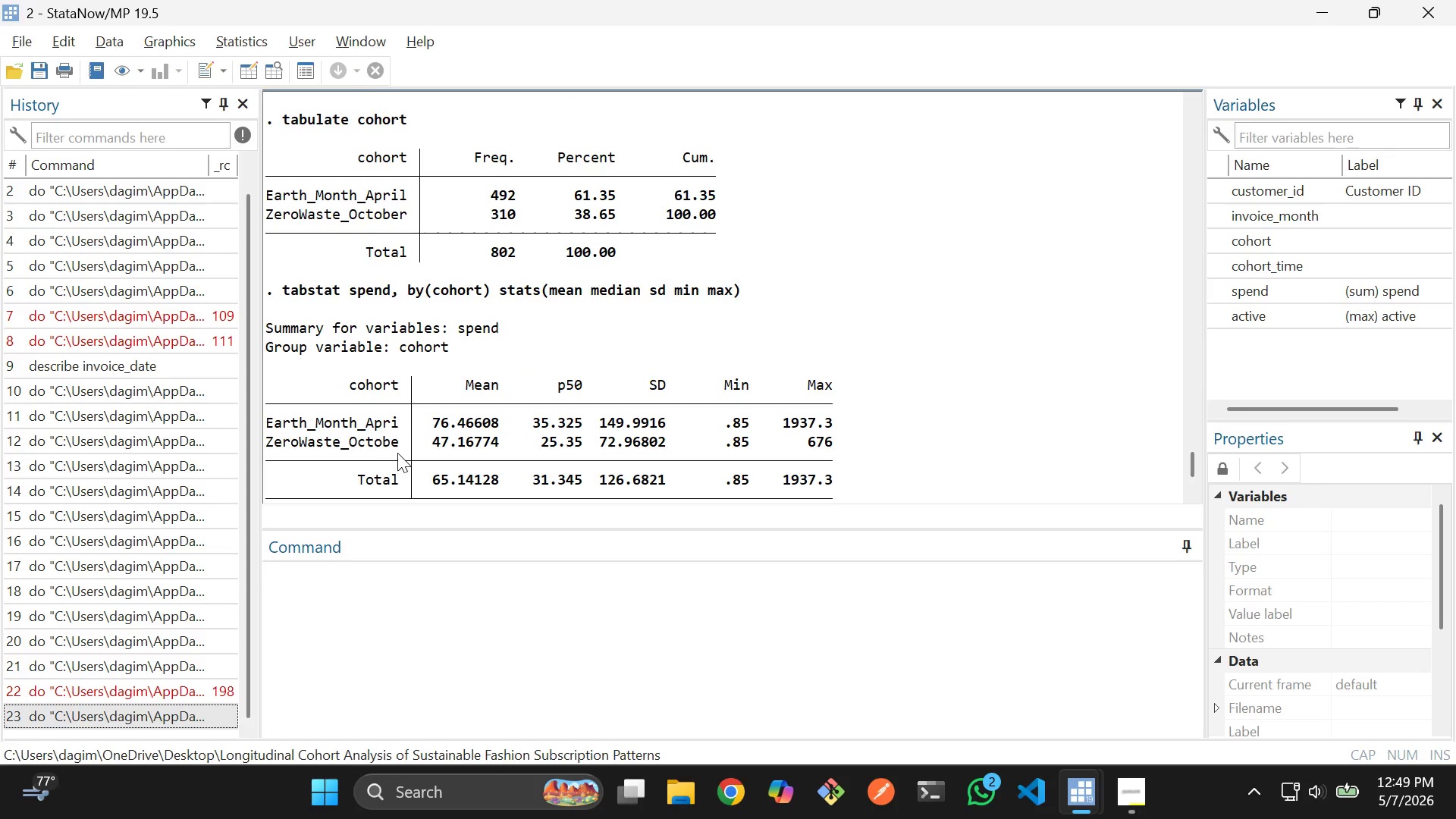 
scroll: coordinate [653, 410], scroll_direction: up, amount: 24.0
 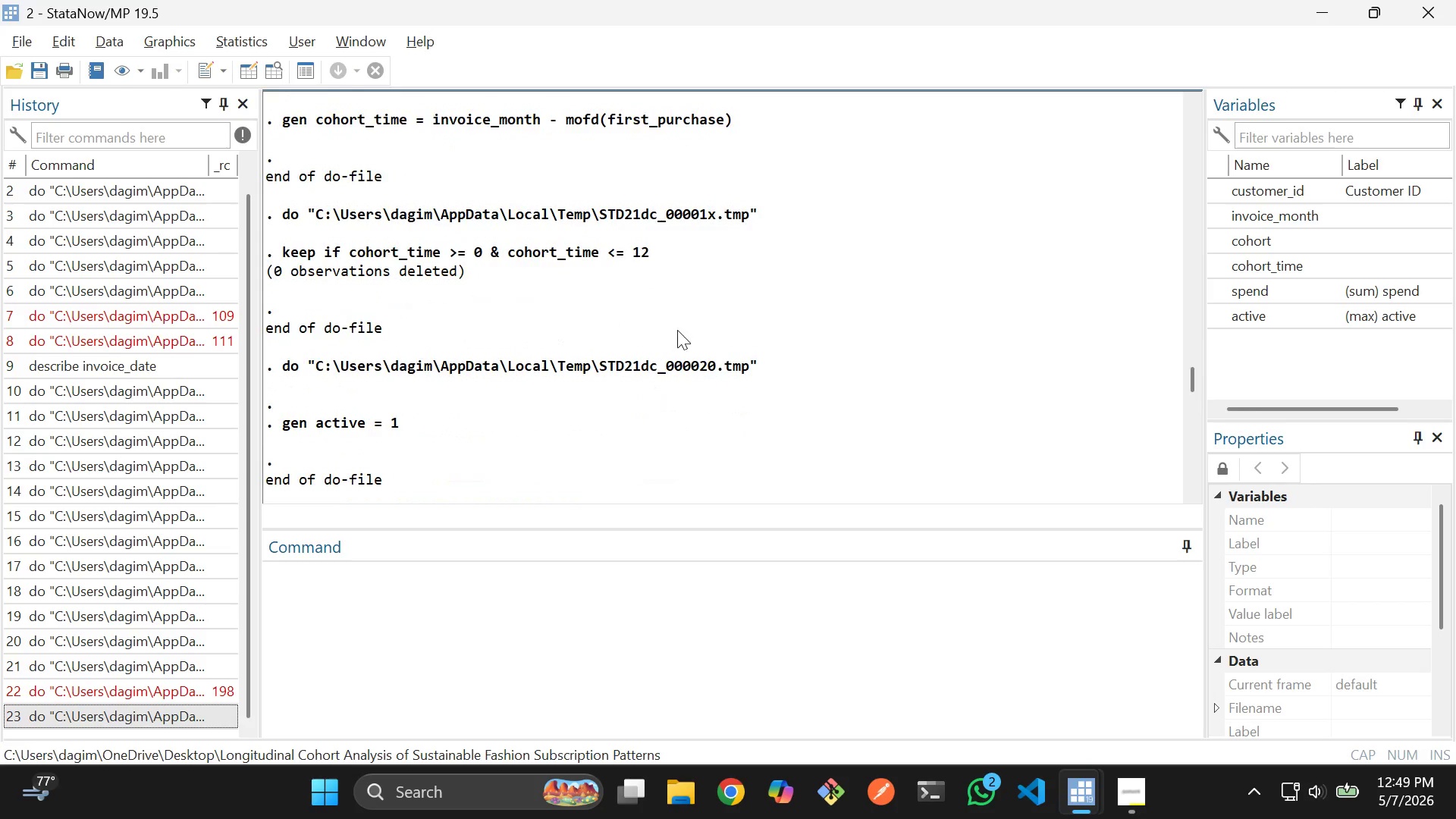 
key(Alt+Tab)
 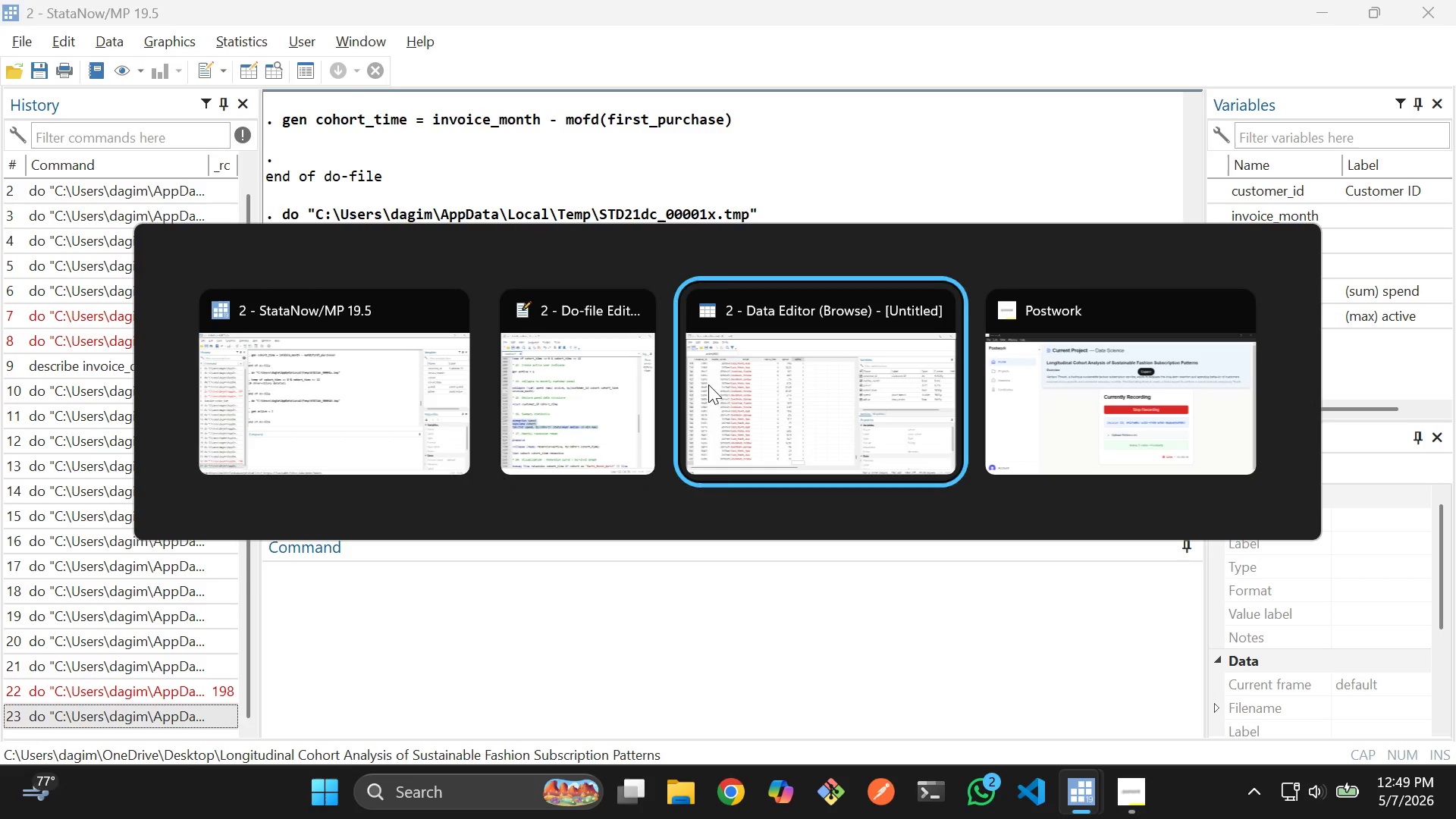 
key(Alt+Tab)
 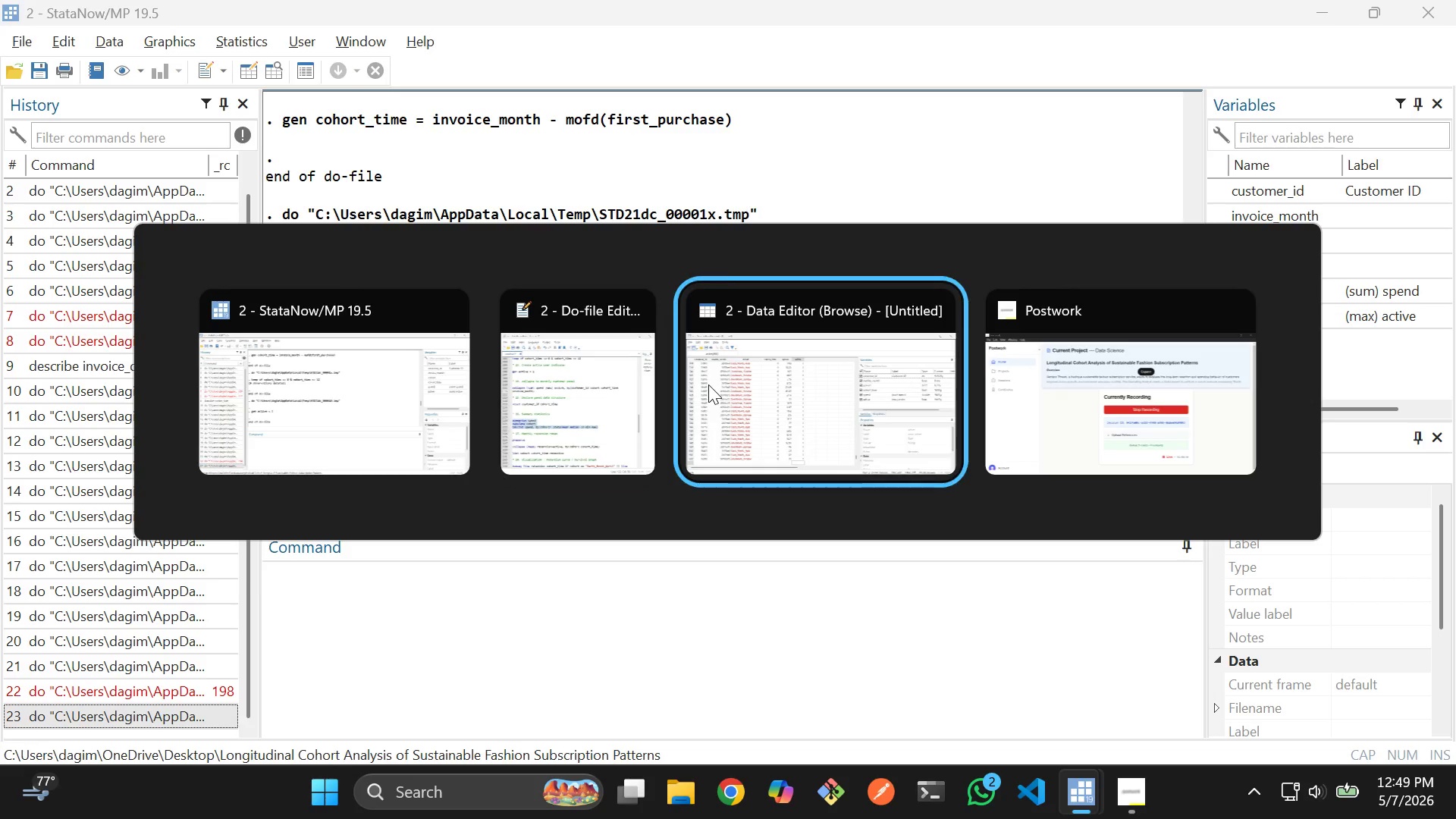 
key(Alt+Tab)